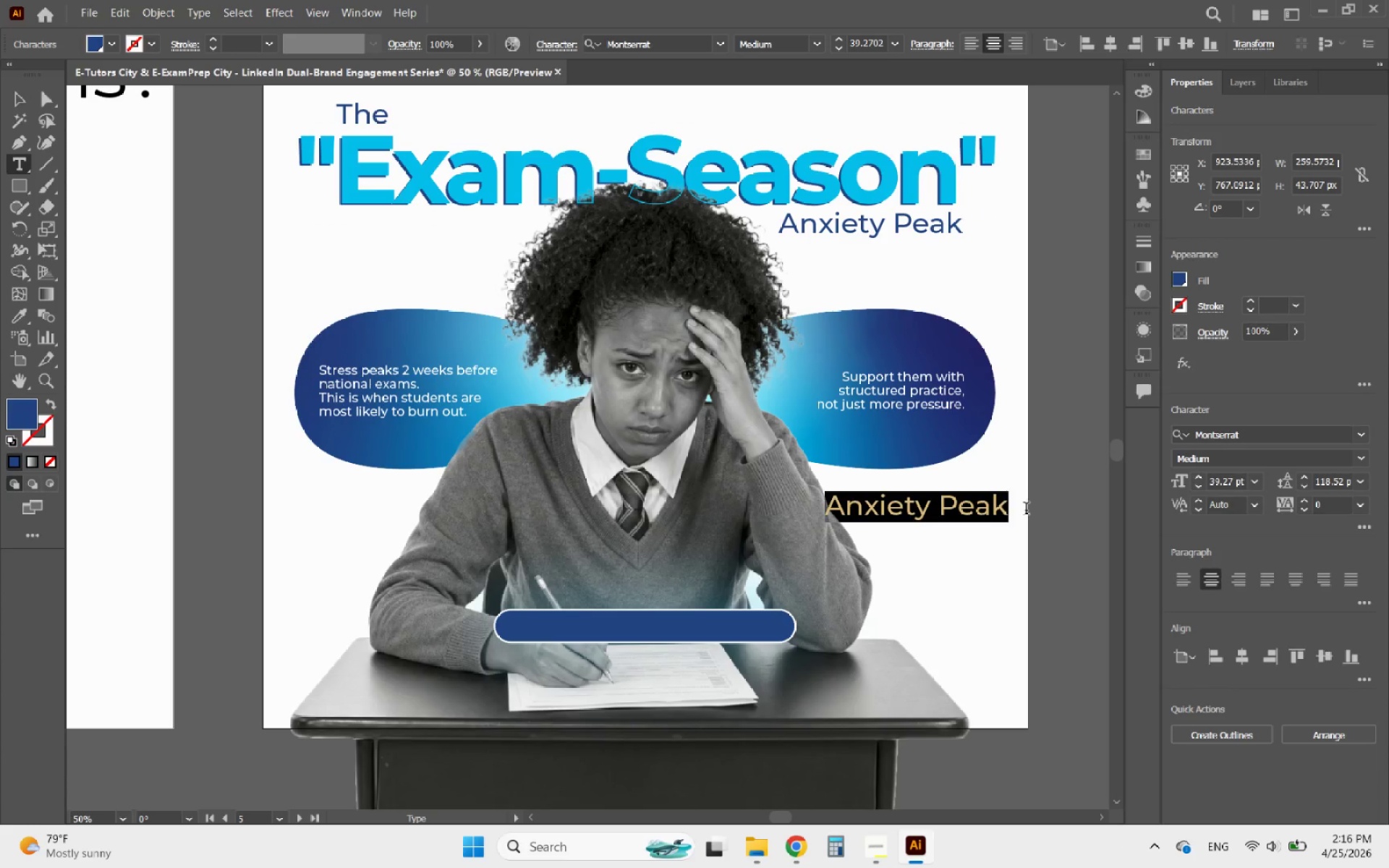 
key(Control+V)
 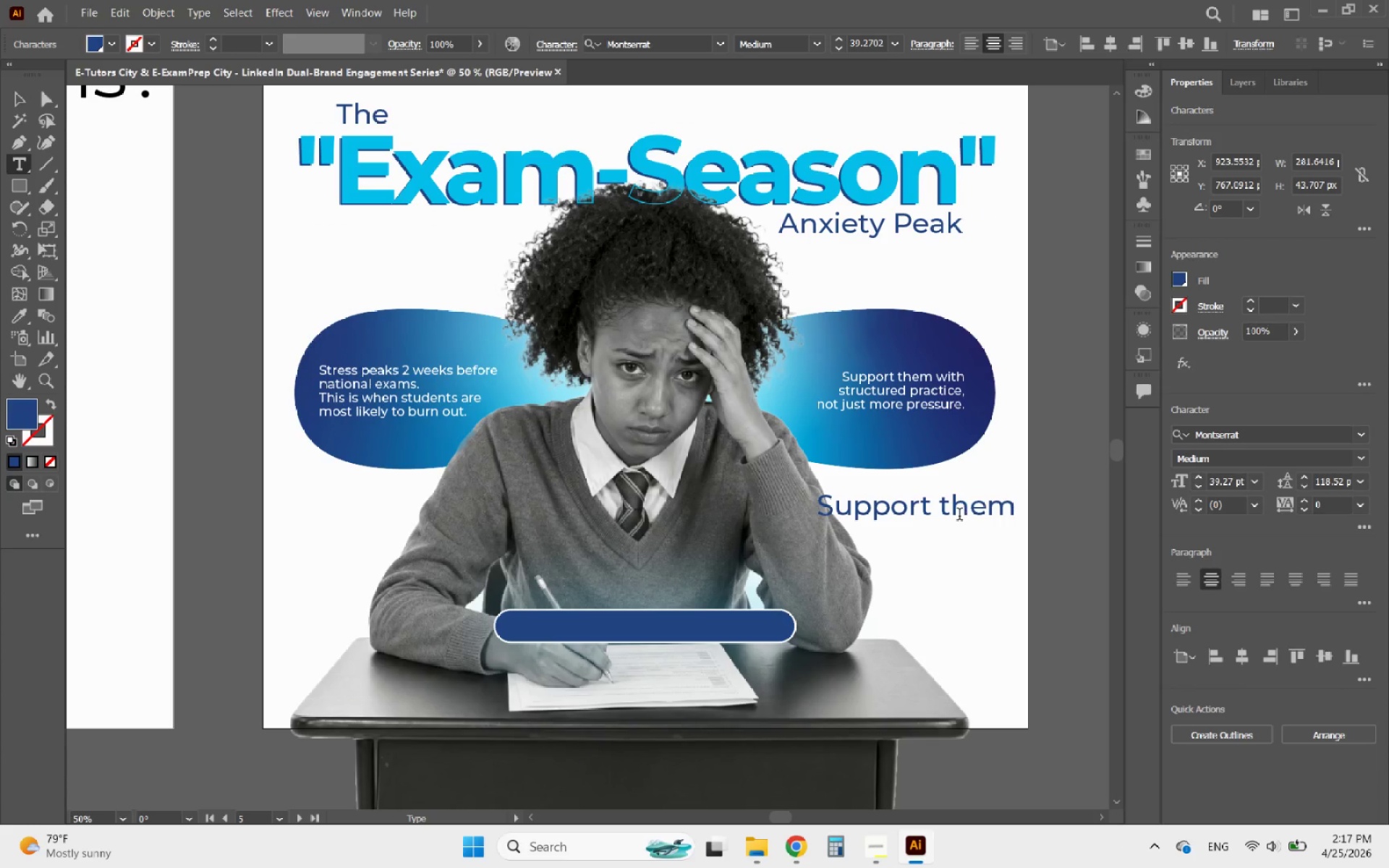 
left_click_drag(start_coordinate=[946, 513], to_coordinate=[940, 513])
 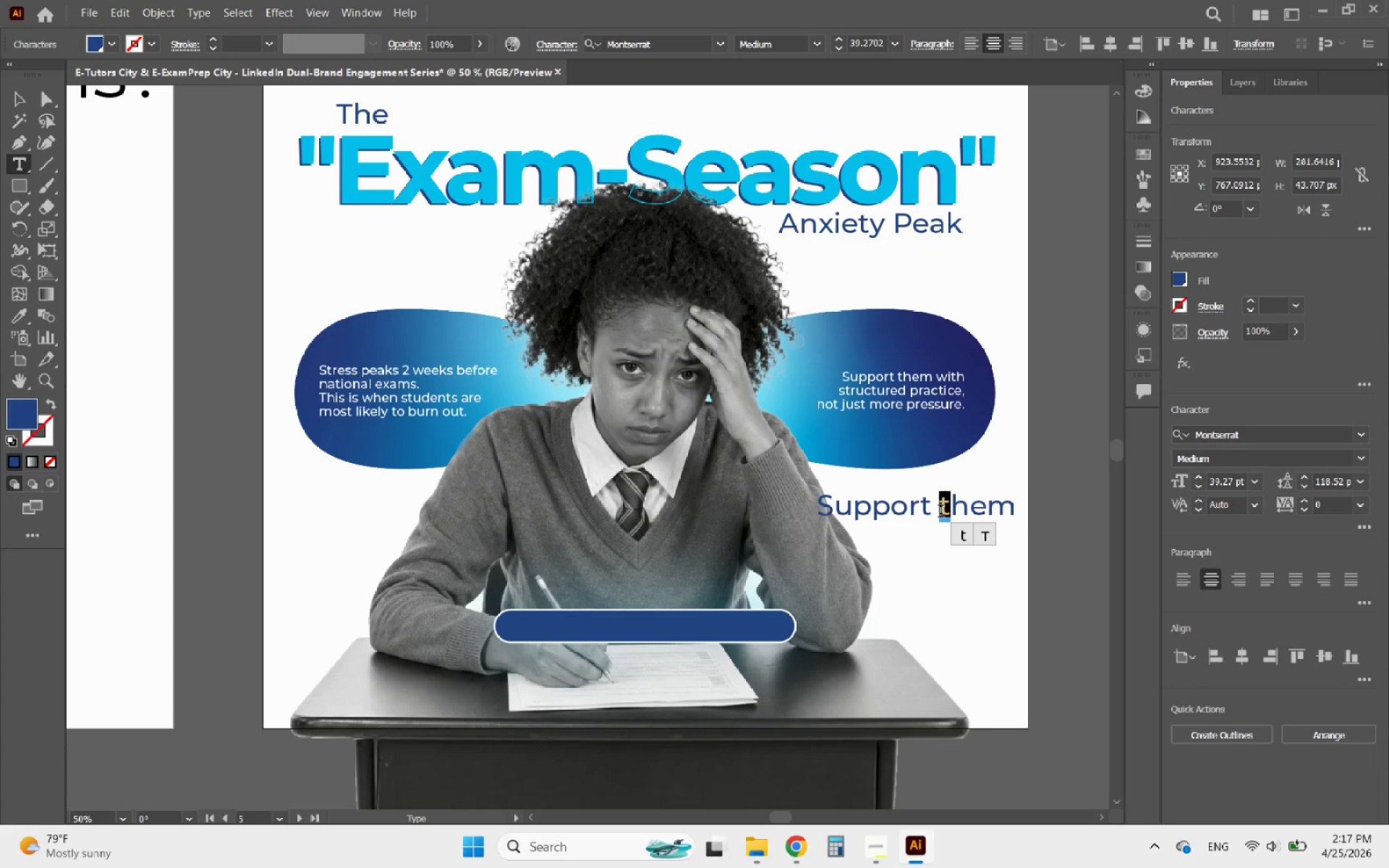 
key(Shift+T)
 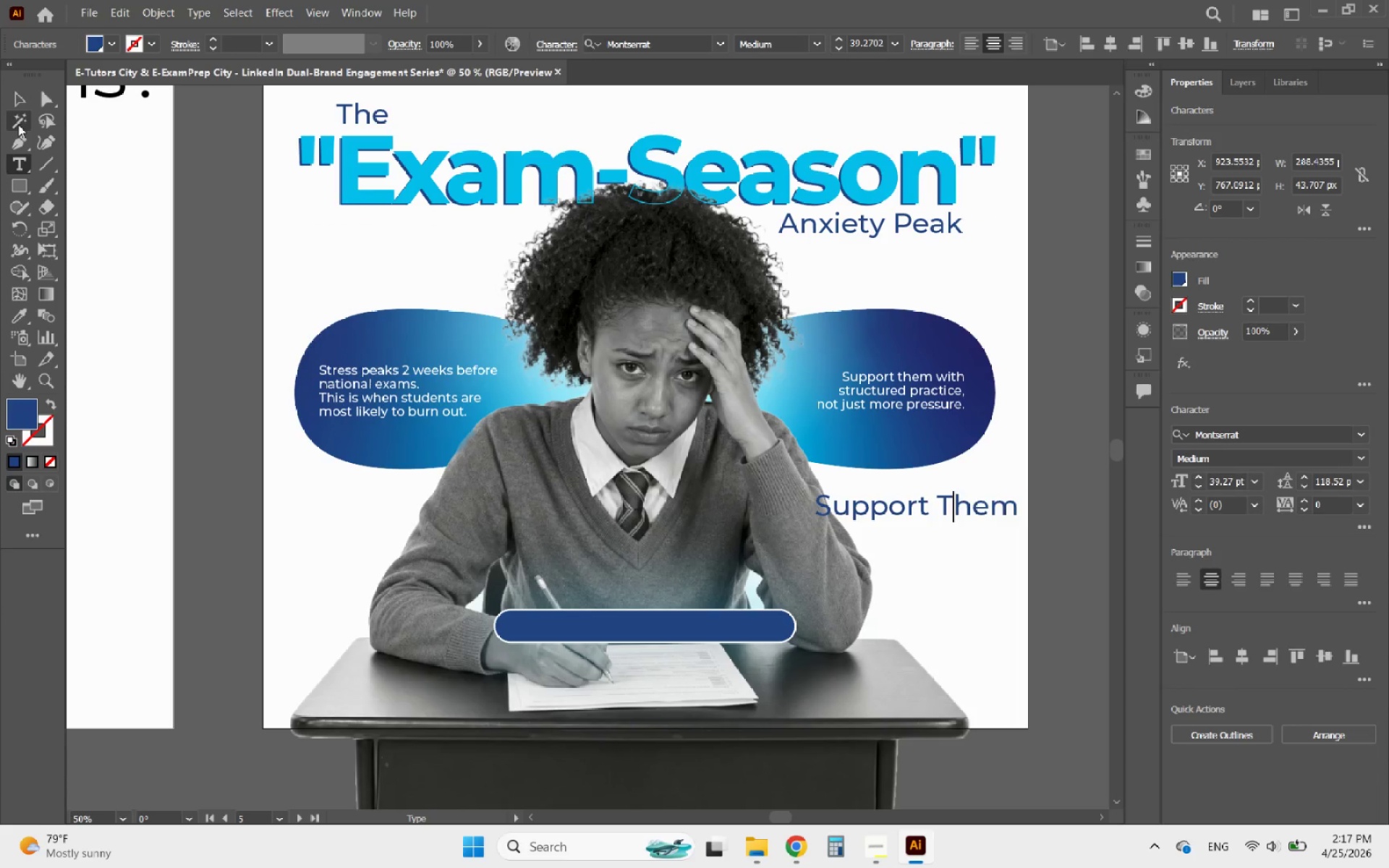 
left_click([21, 95])
 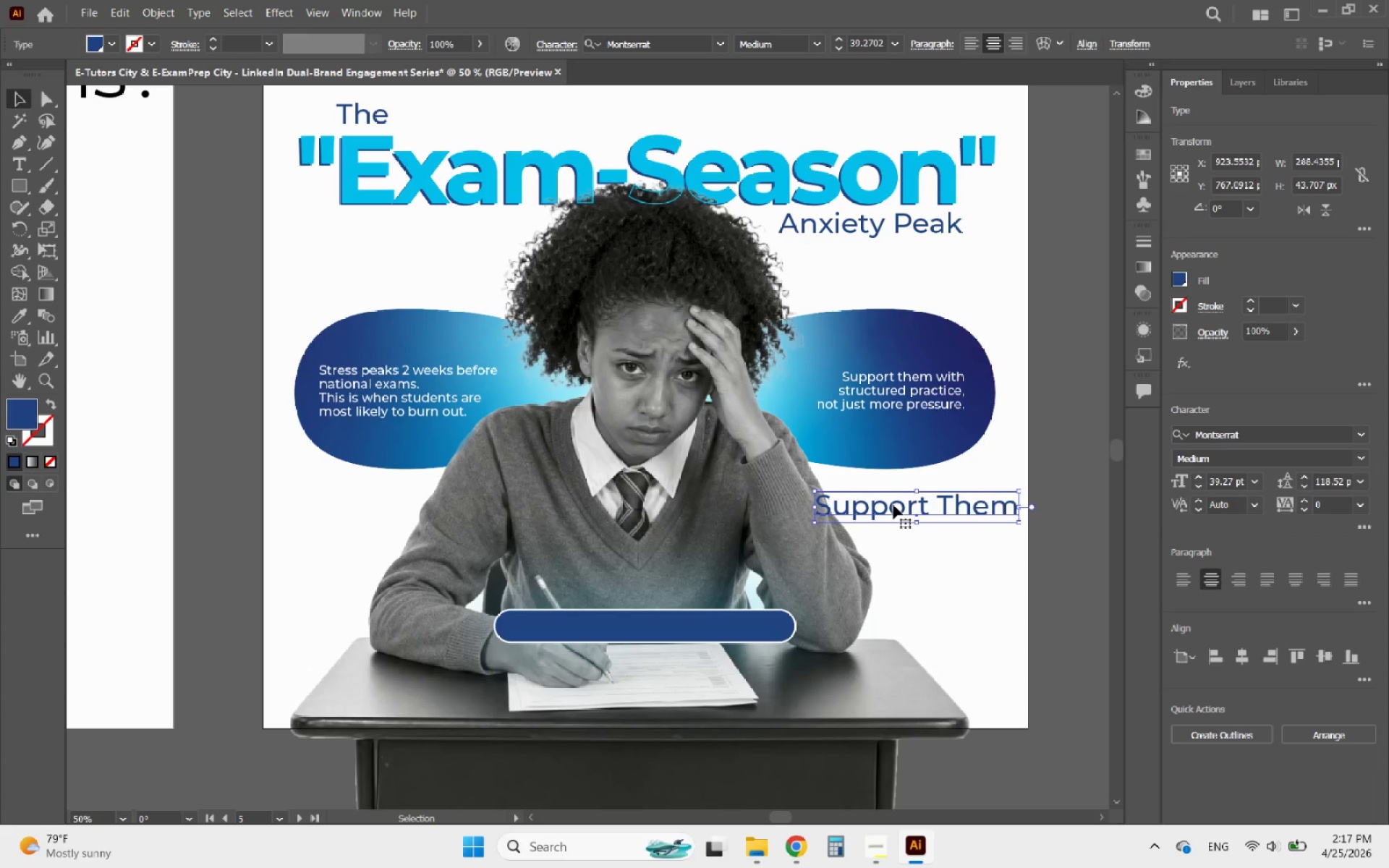 
left_click_drag(start_coordinate=[893, 506], to_coordinate=[649, 618])
 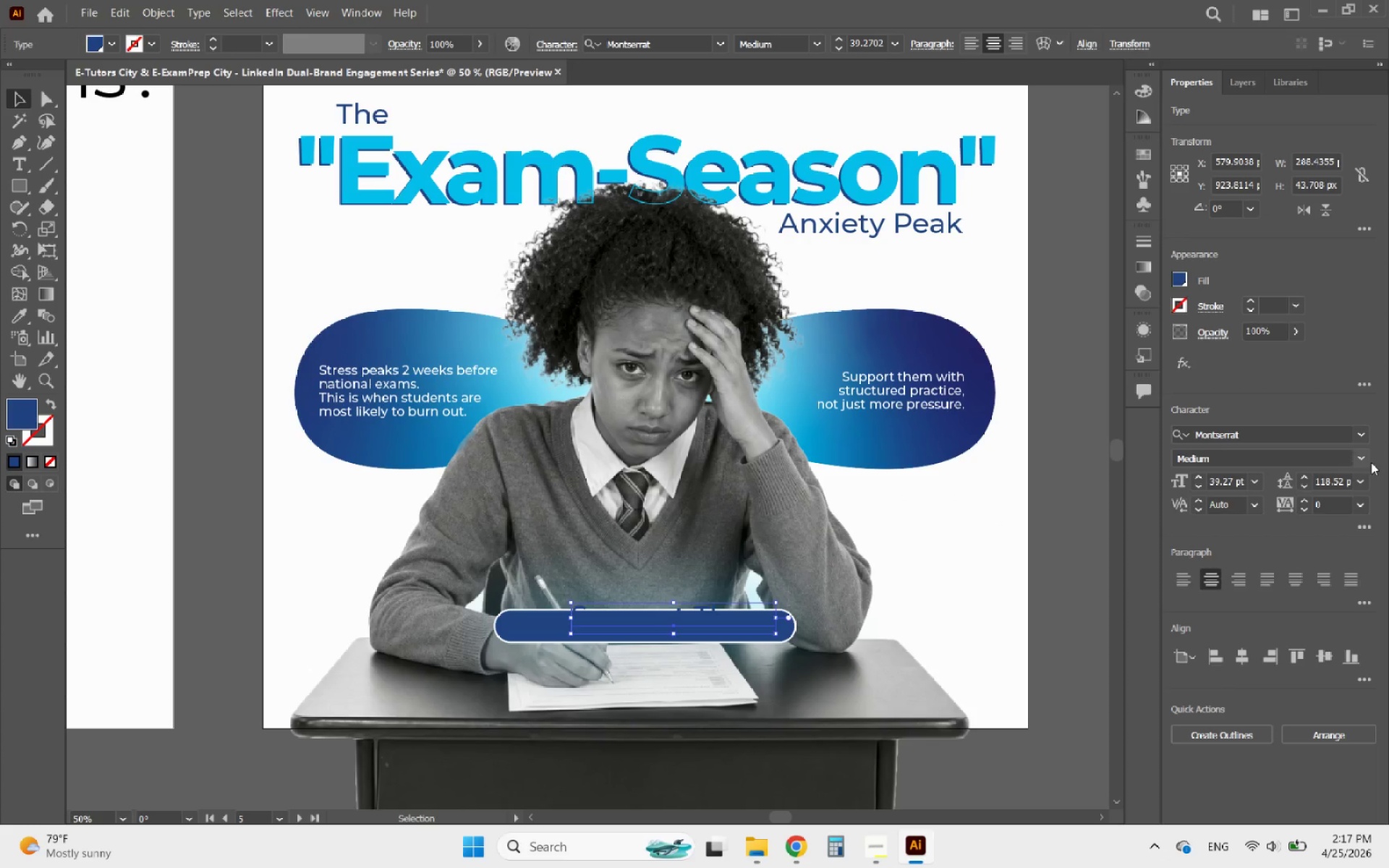 
left_click([1358, 460])
 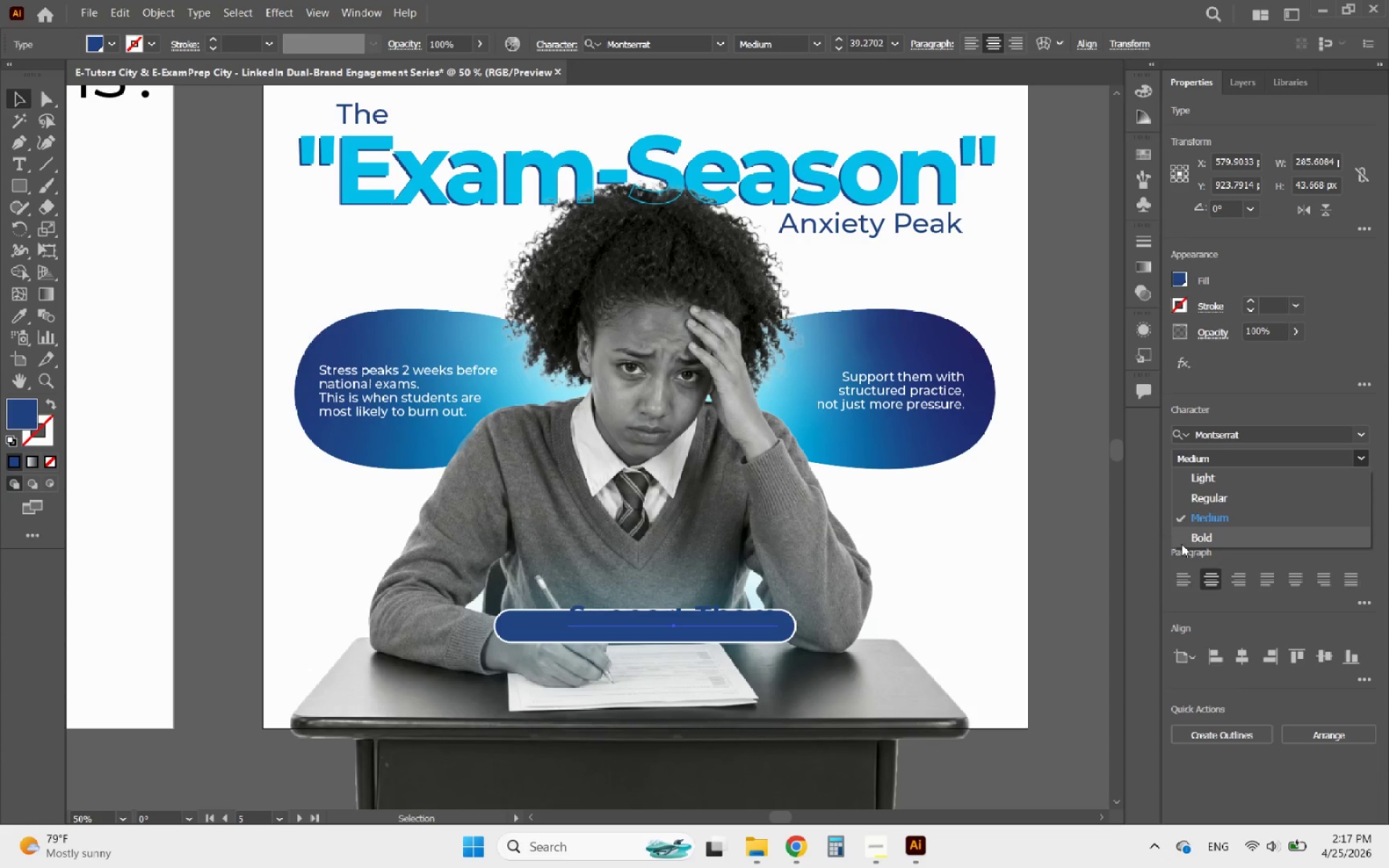 
left_click([1194, 538])
 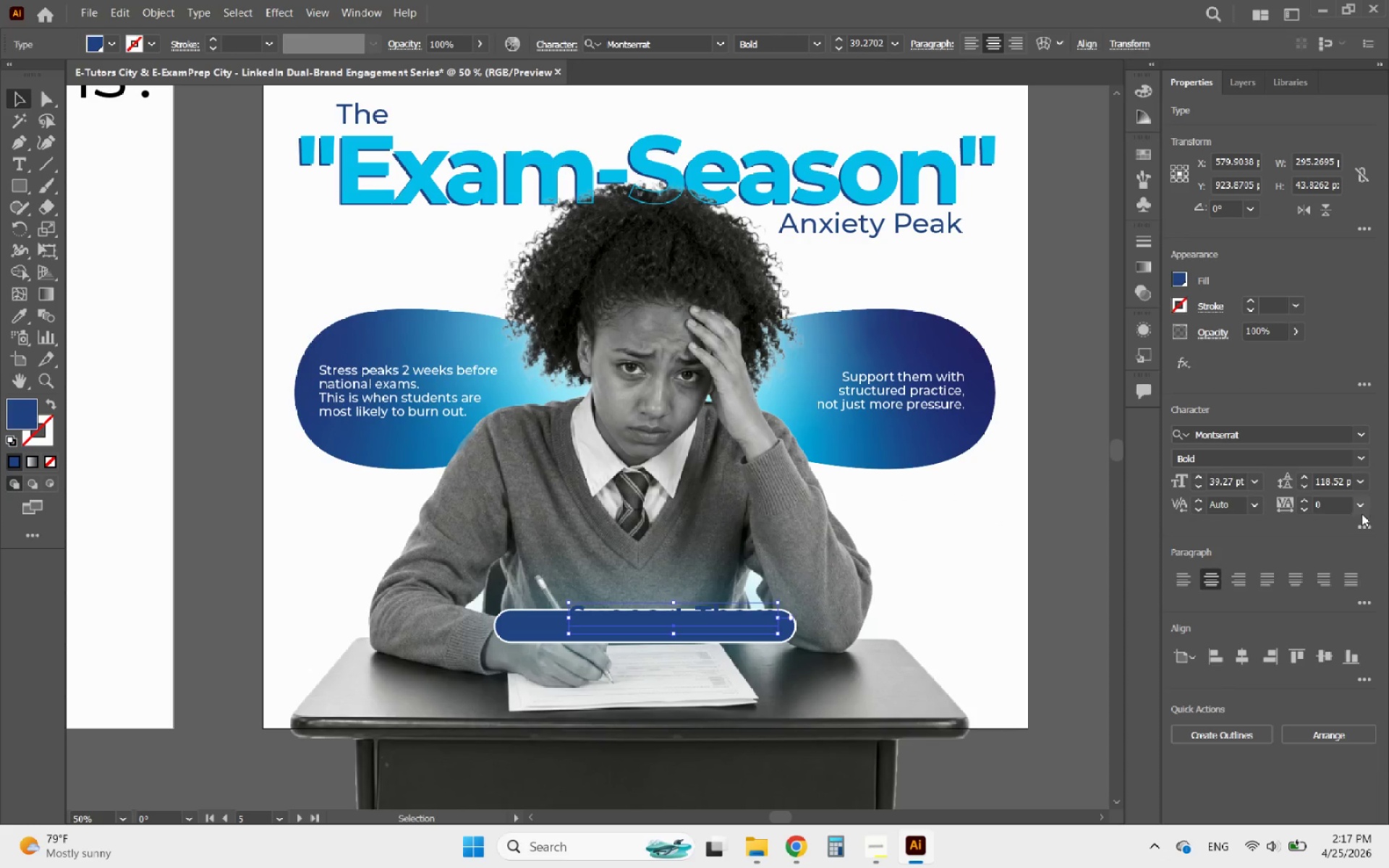 
left_click([1361, 523])
 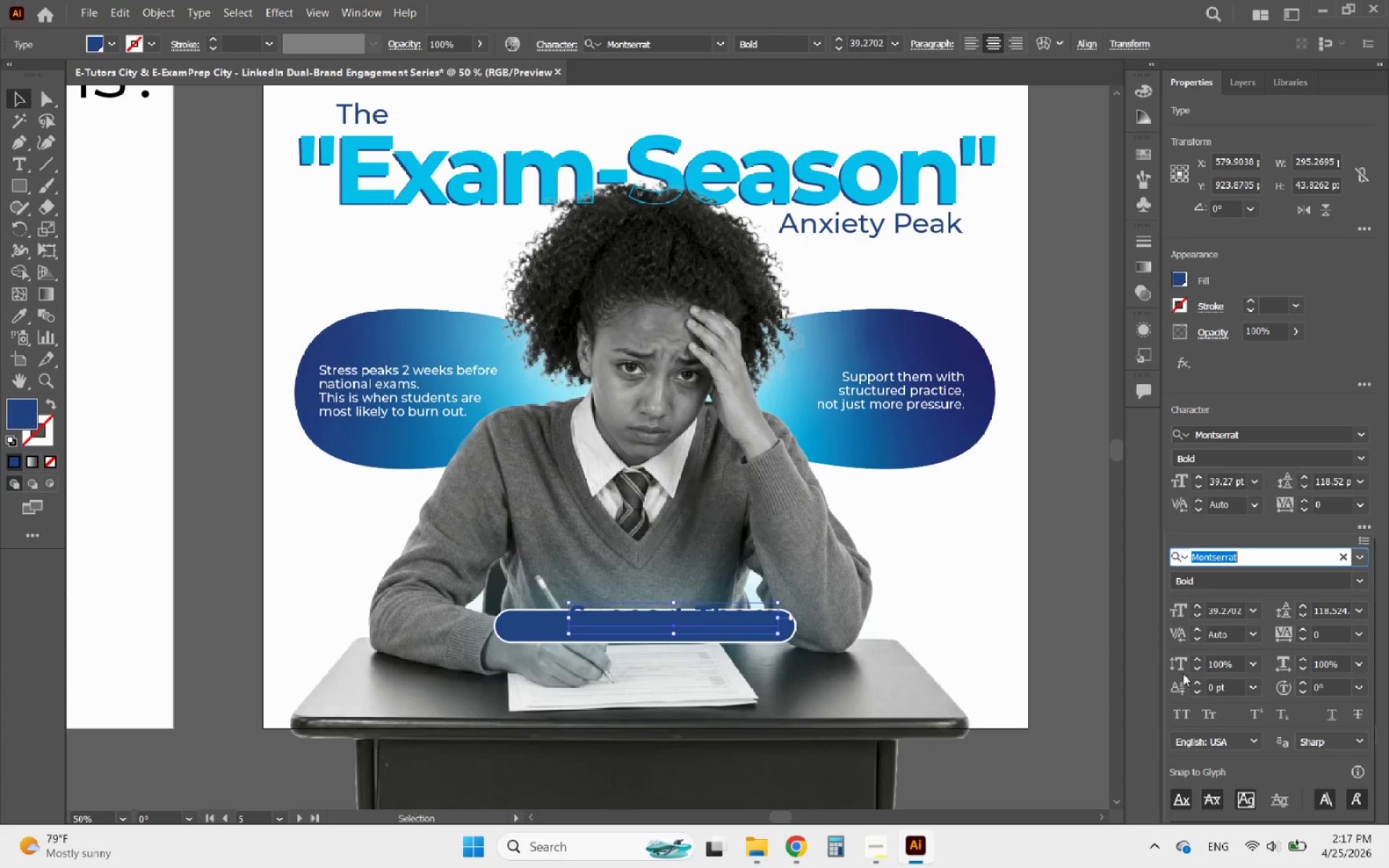 
left_click([1181, 708])
 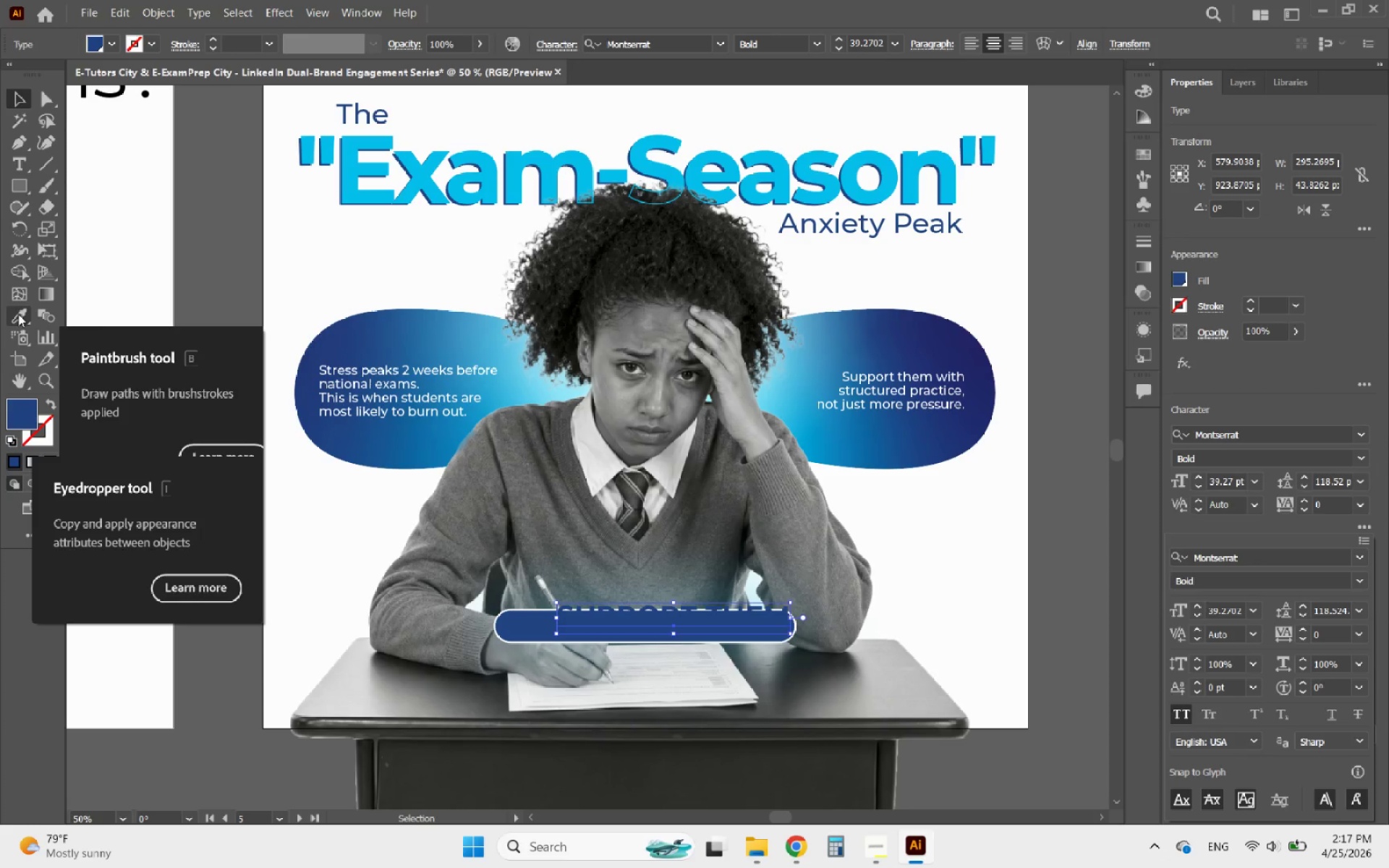 
hold_key(key=AltLeft, duration=0.69)
scroll: coordinate [611, 601], scroll_direction: up, amount: 2.0
 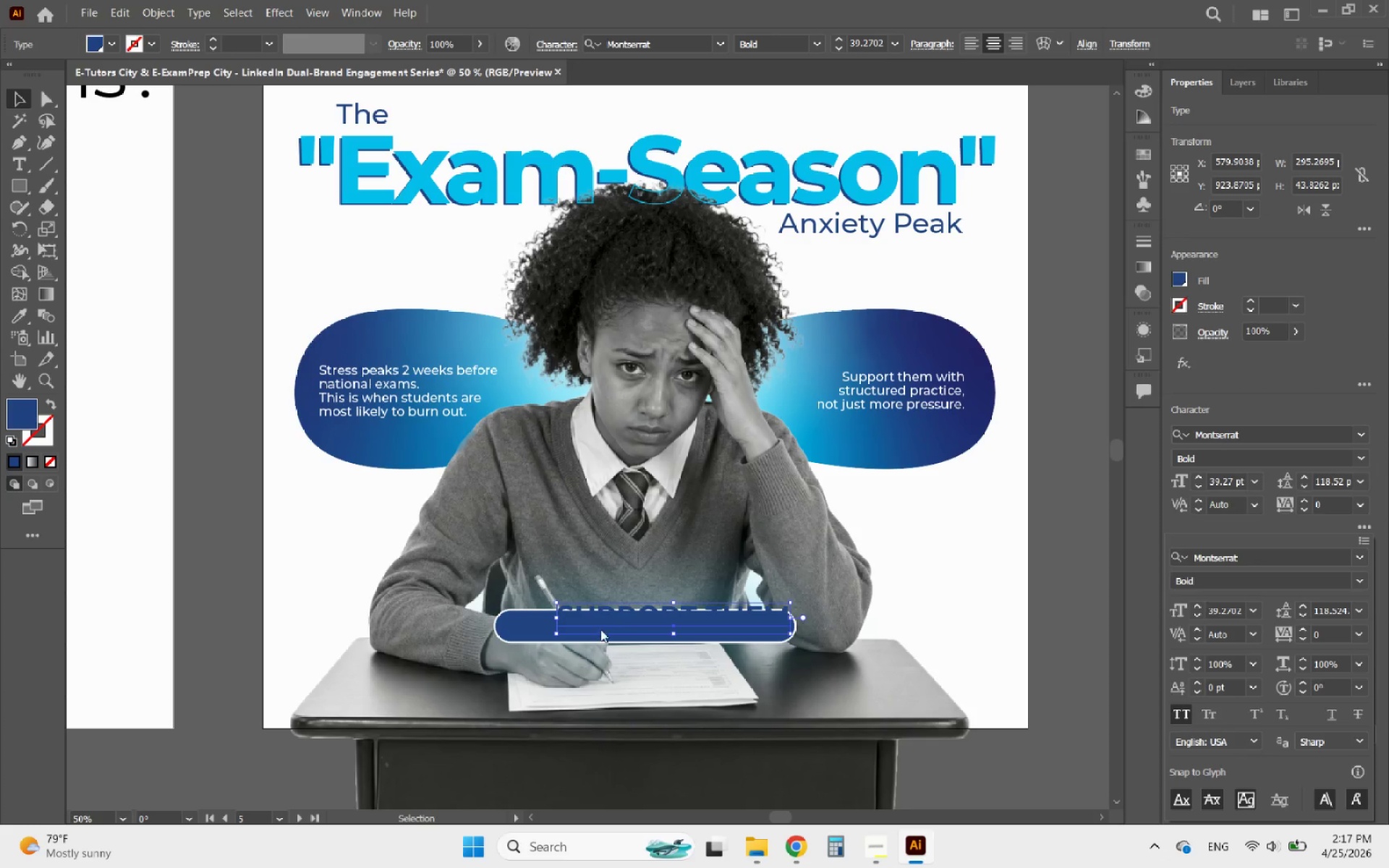 
key(Alt+AltLeft)
 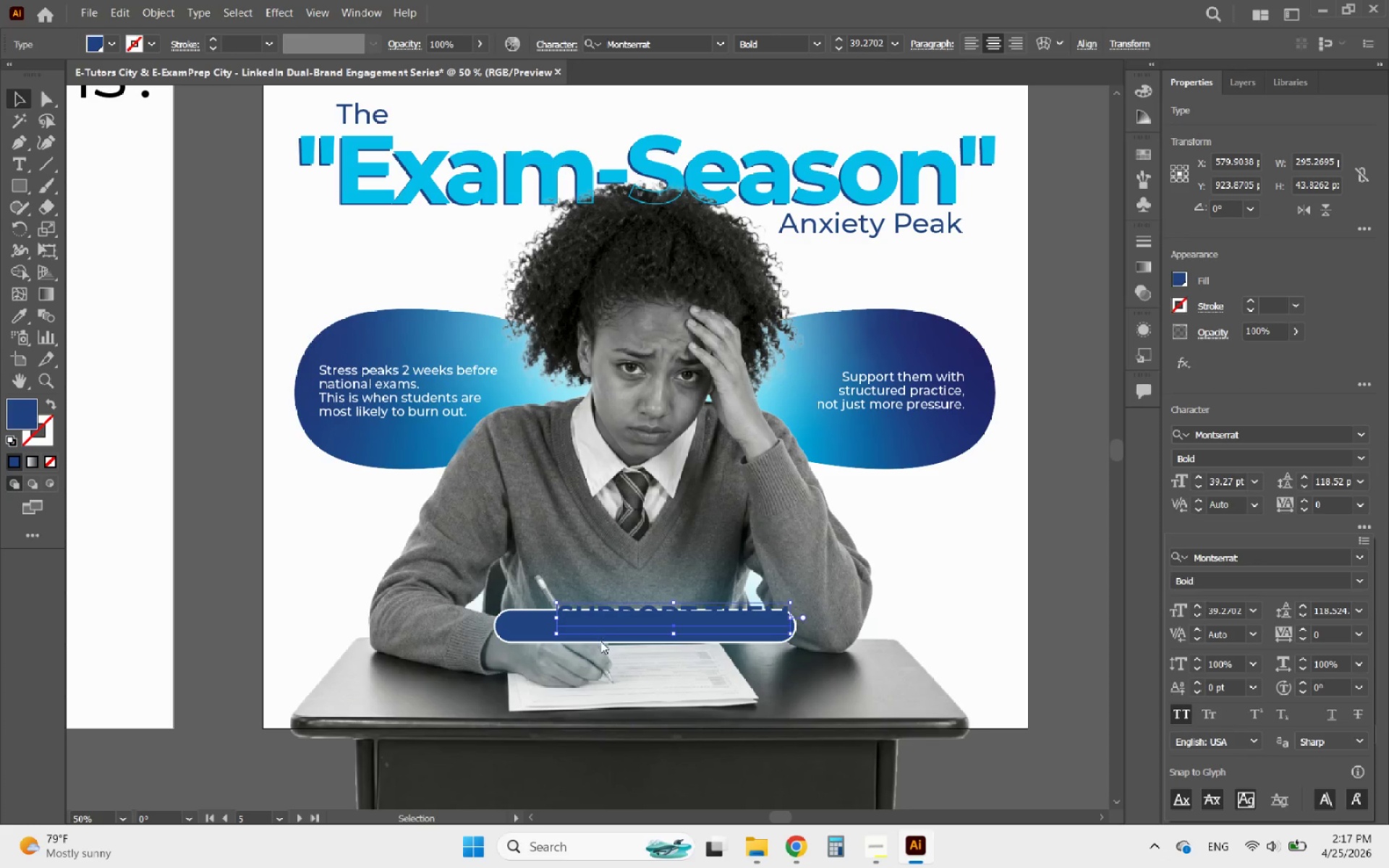 
left_click([621, 613])
 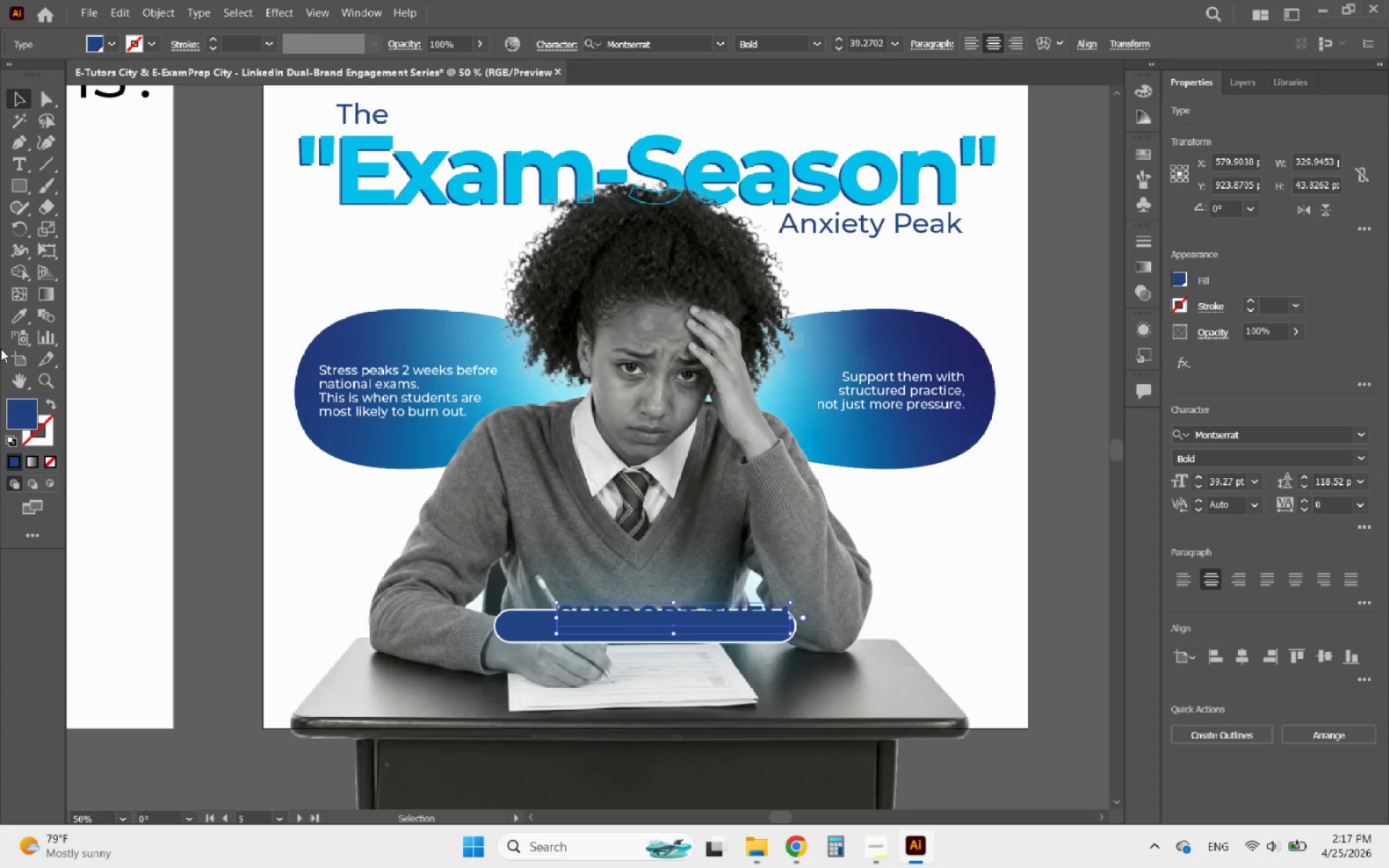 
scroll: coordinate [600, 641], scroll_direction: up, amount: 2.0
 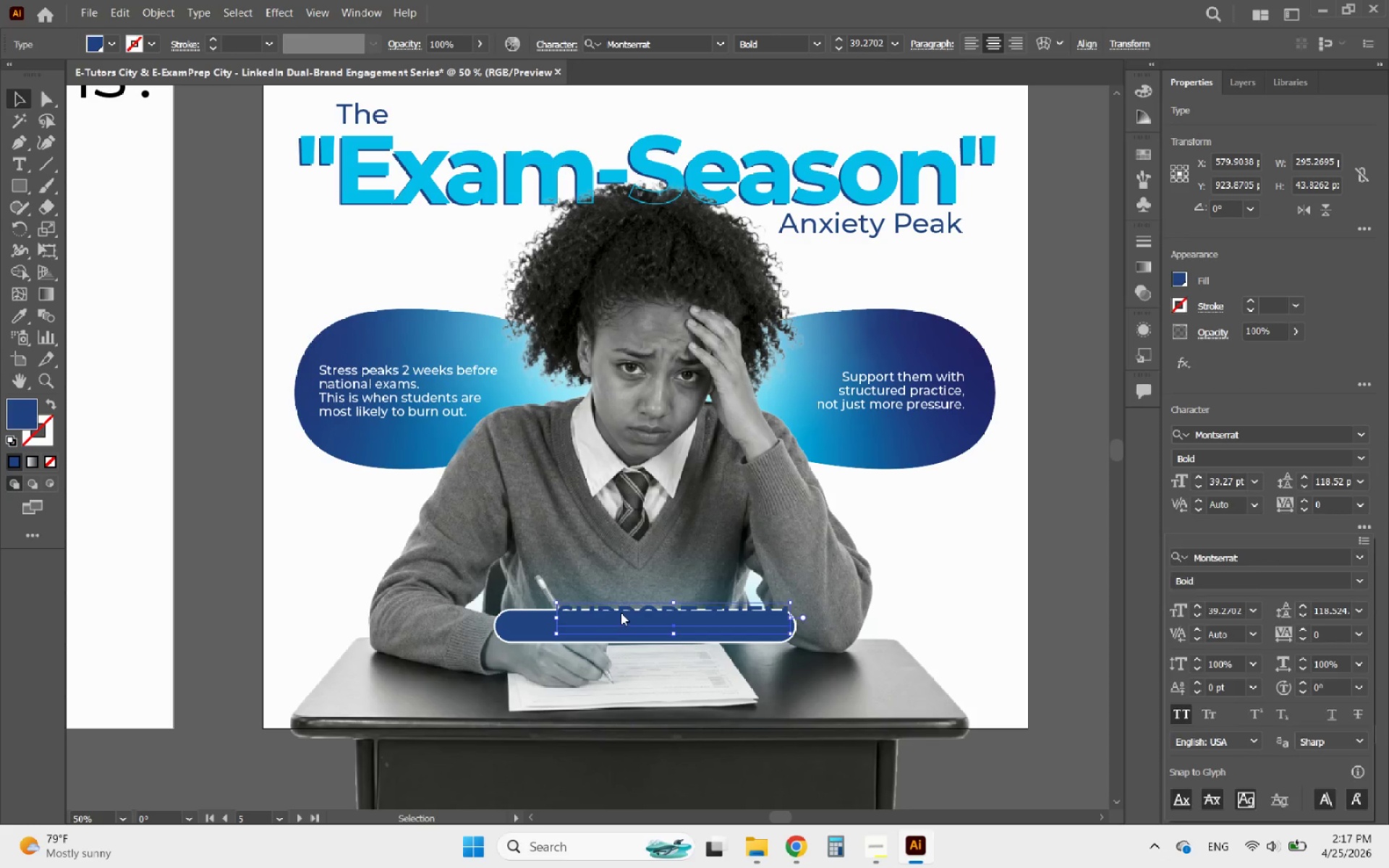 
left_click([13, 312])
 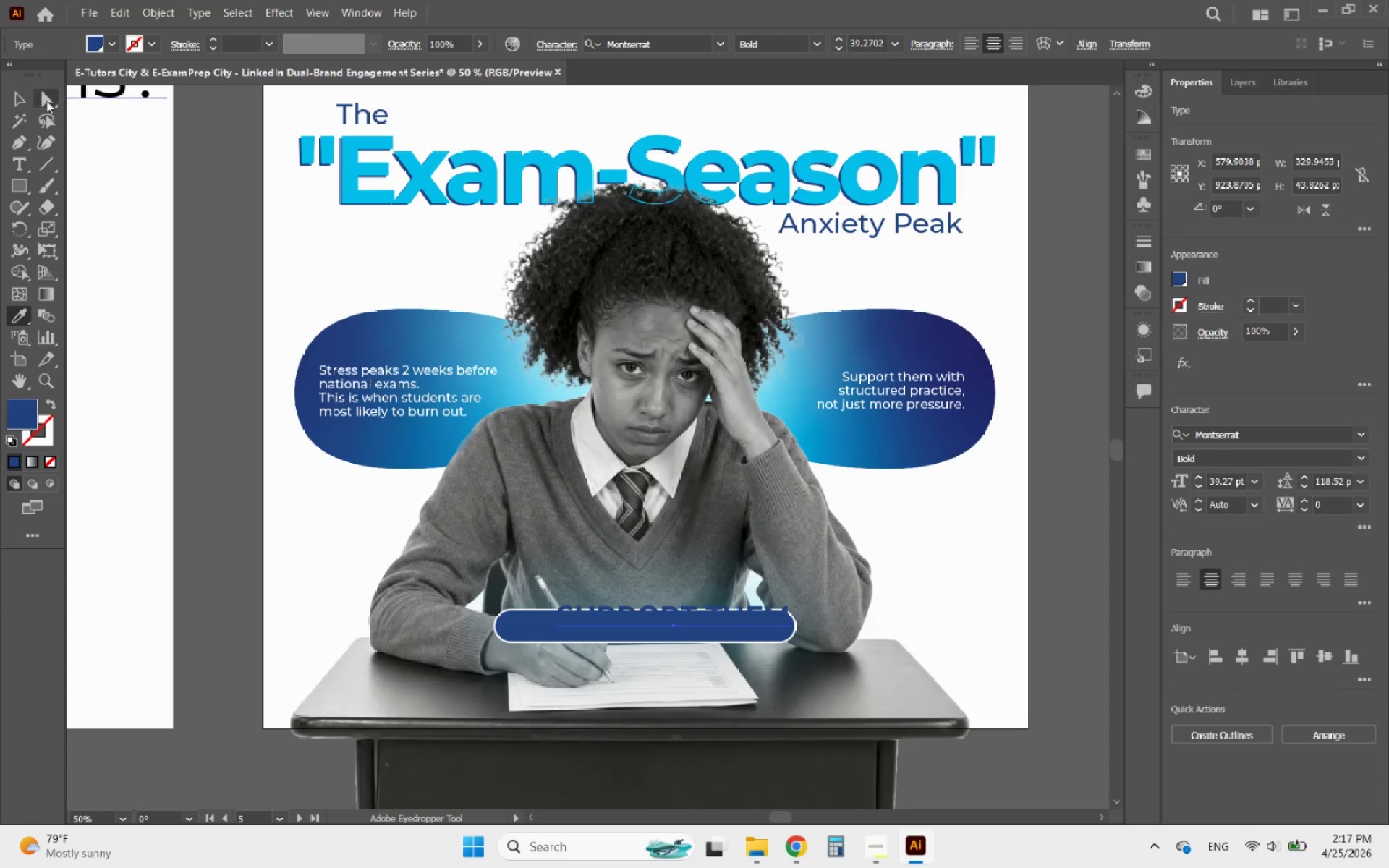 
left_click([23, 91])
 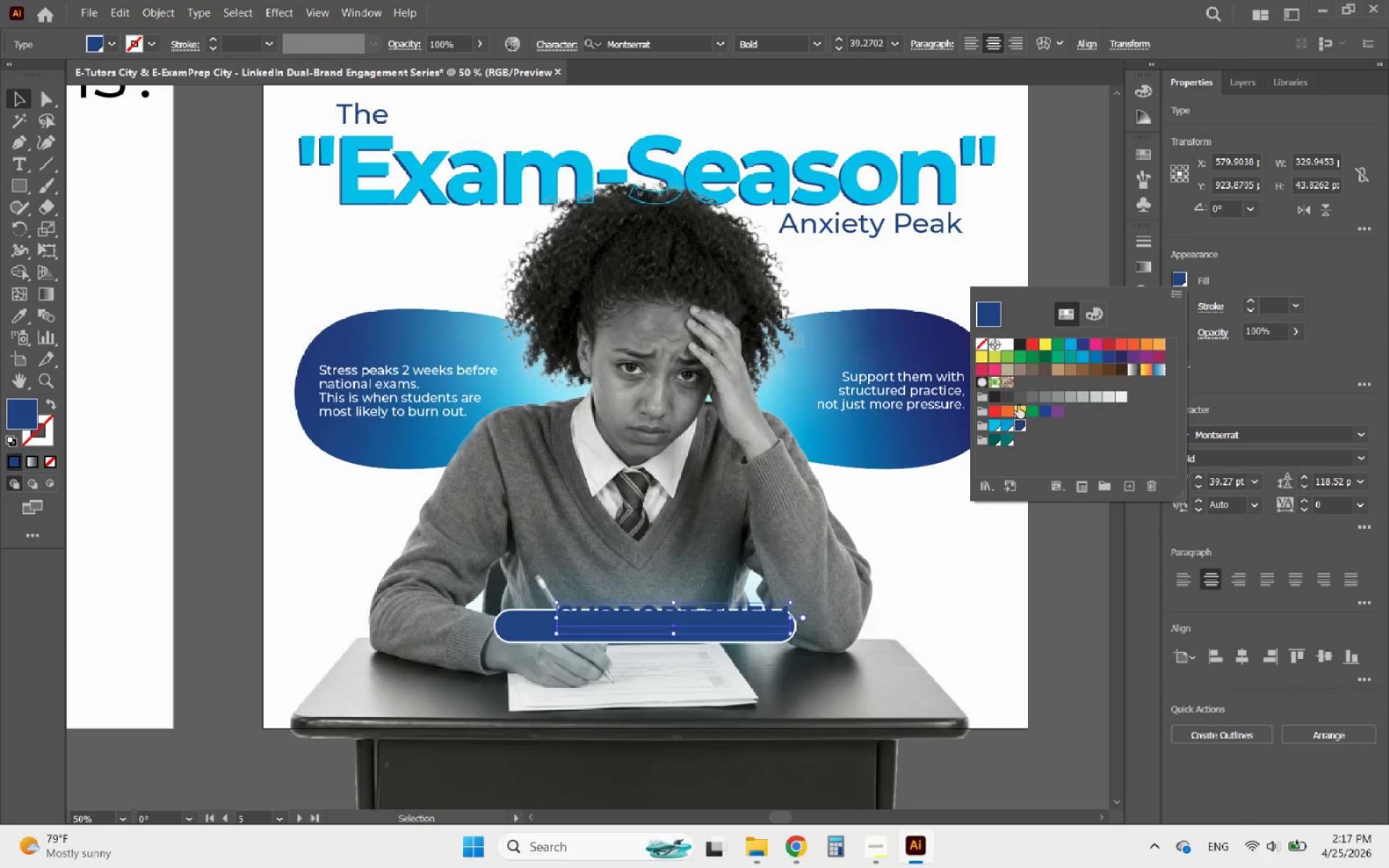 
left_click([994, 425])
 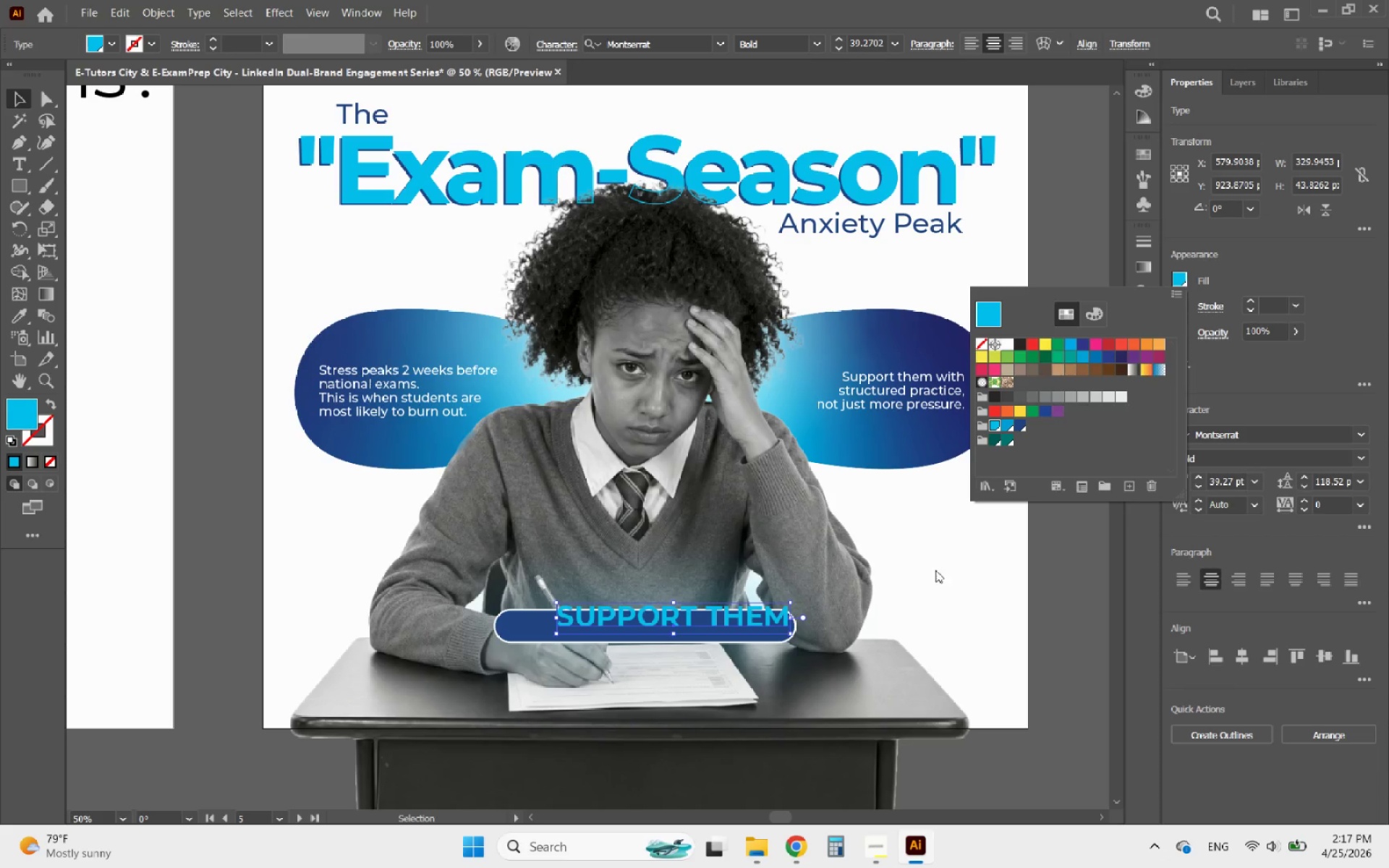 
left_click([944, 598])
 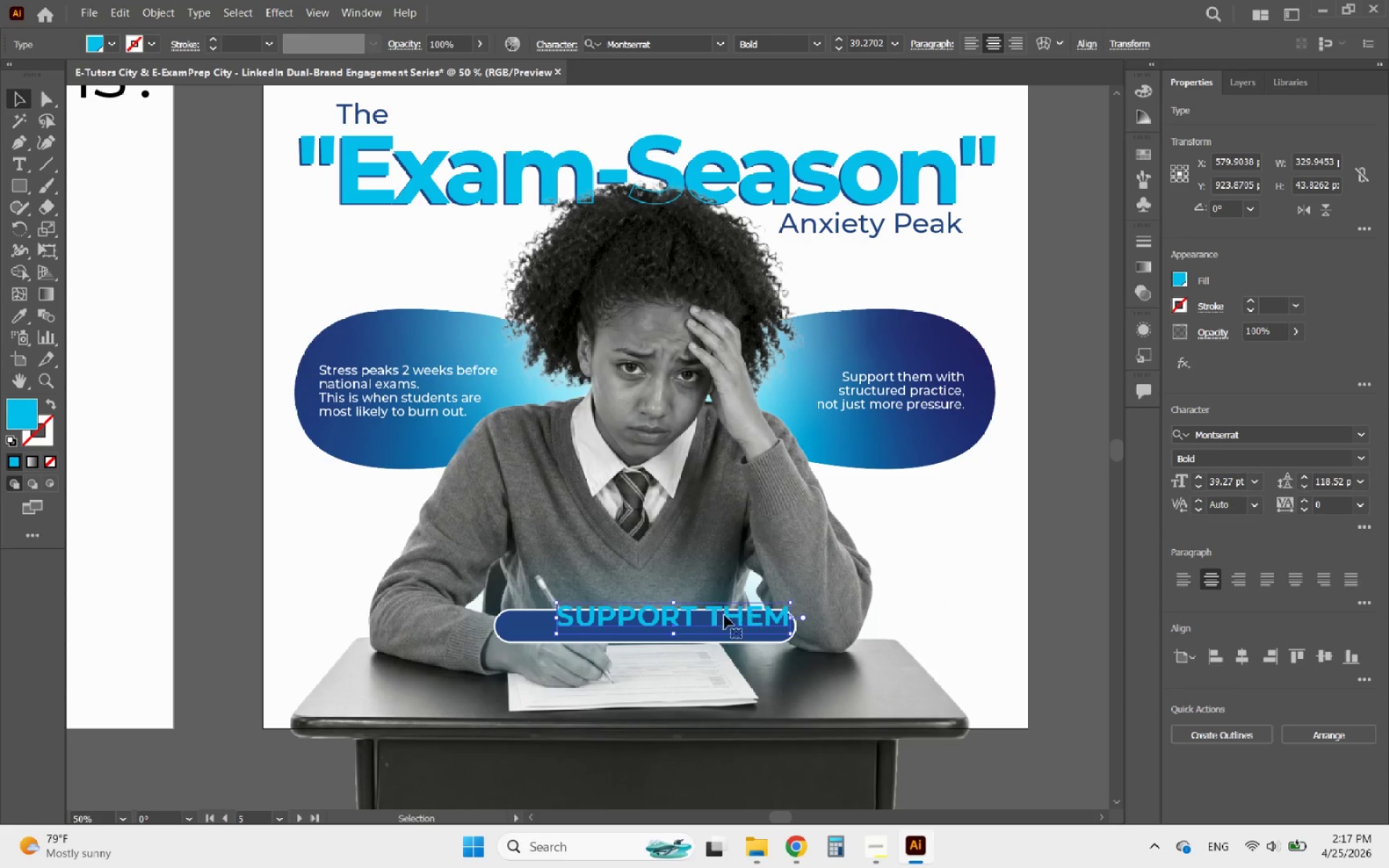 
hold_key(key=AltLeft, duration=0.36)
scroll: coordinate [705, 629], scroll_direction: up, amount: 2.0
 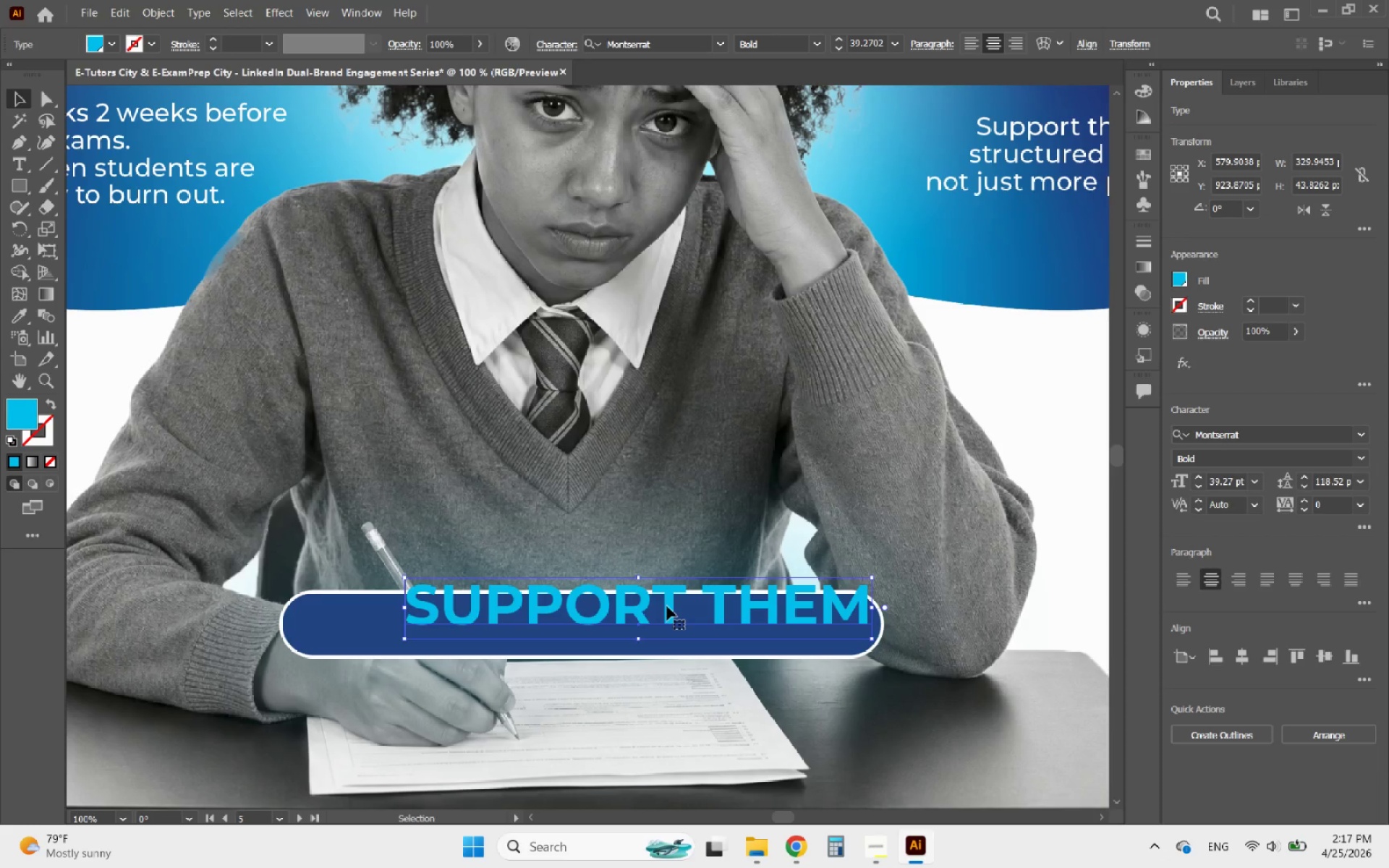 
left_click_drag(start_coordinate=[667, 606], to_coordinate=[627, 625])
 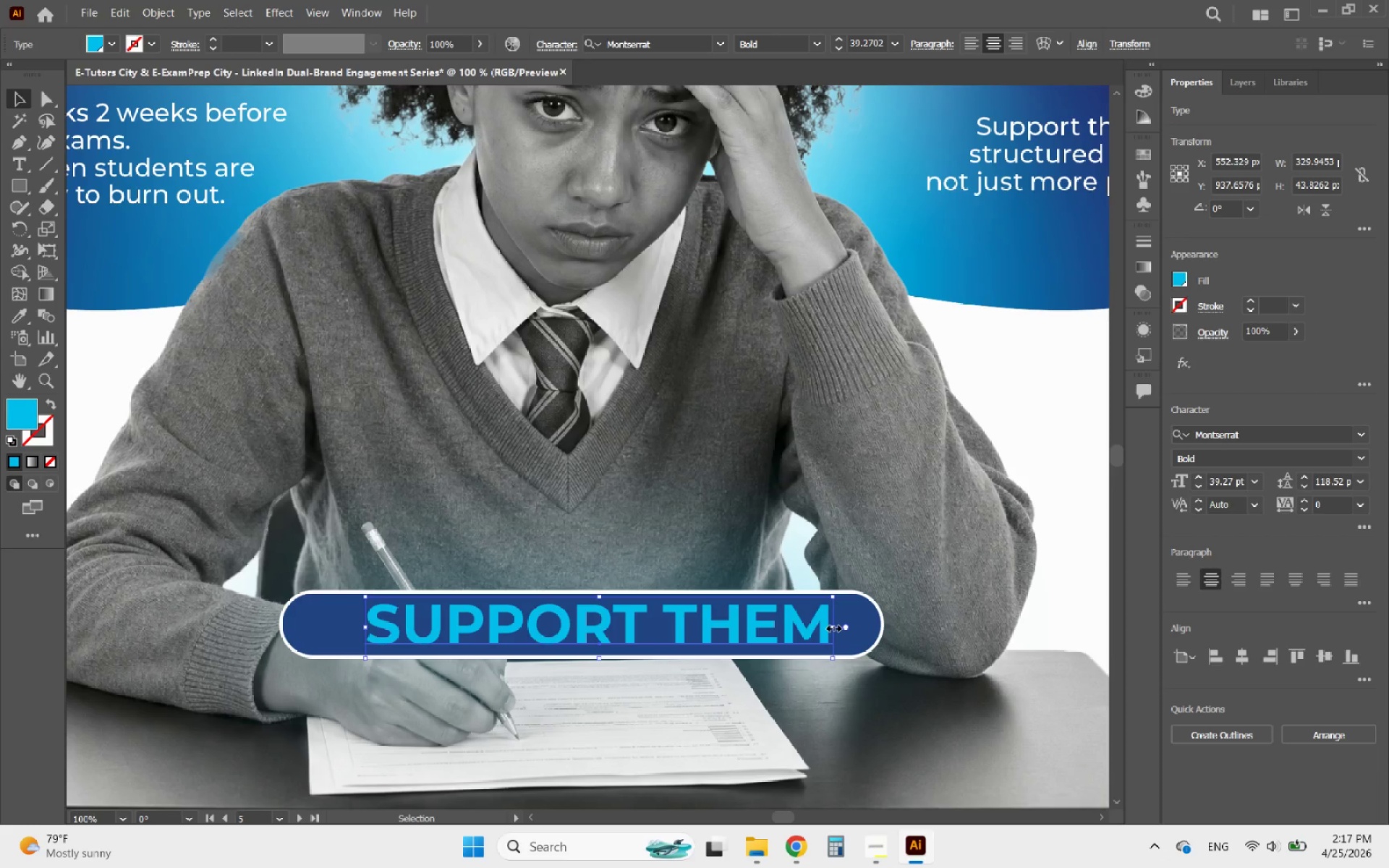 
hold_key(key=ShiftLeft, duration=1.25)
left_click_drag(start_coordinate=[831, 626], to_coordinate=[749, 626])
 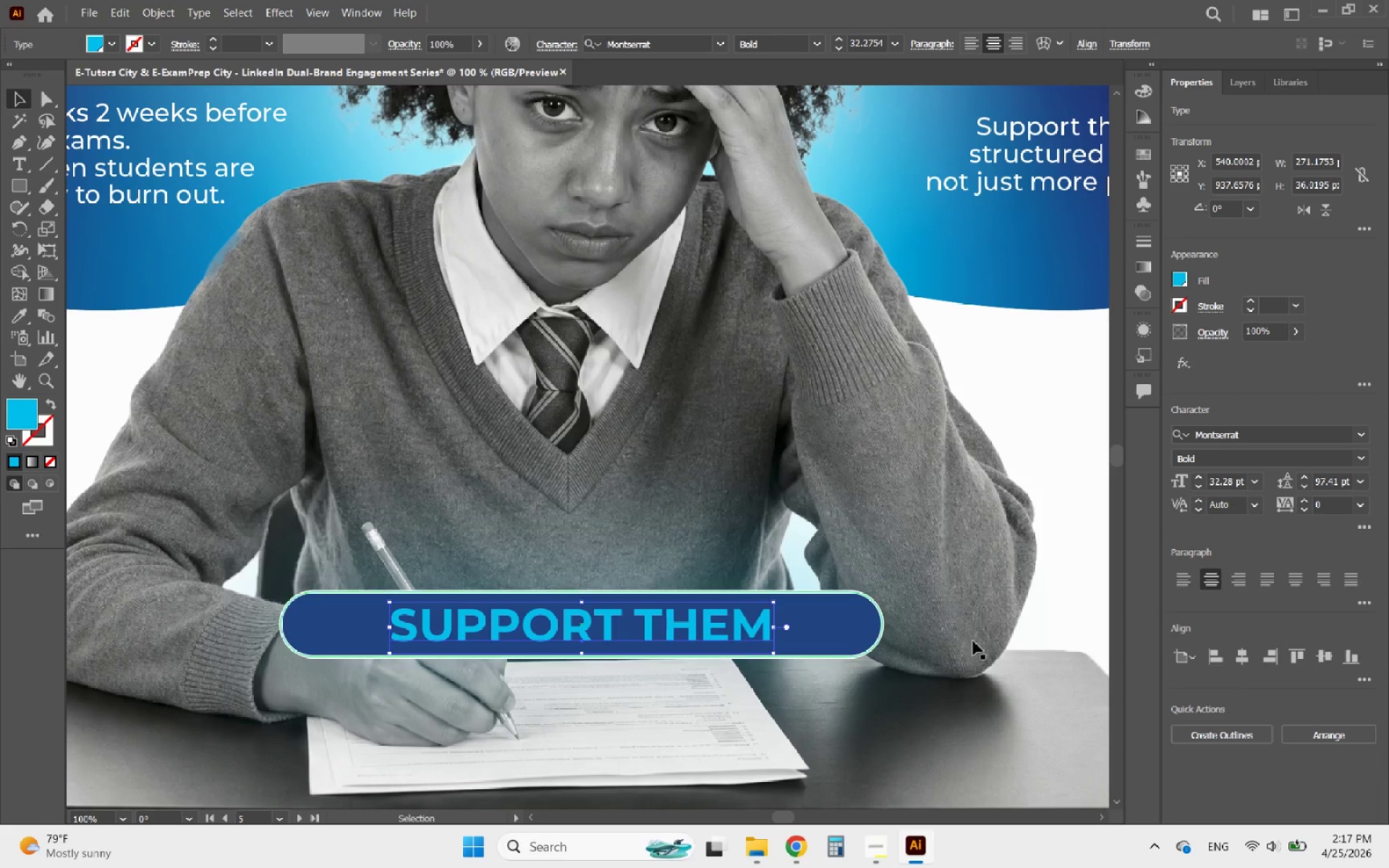 
hold_key(key=AltLeft, duration=0.56)
scroll: coordinate [865, 598], scroll_direction: down, amount: 4.0
 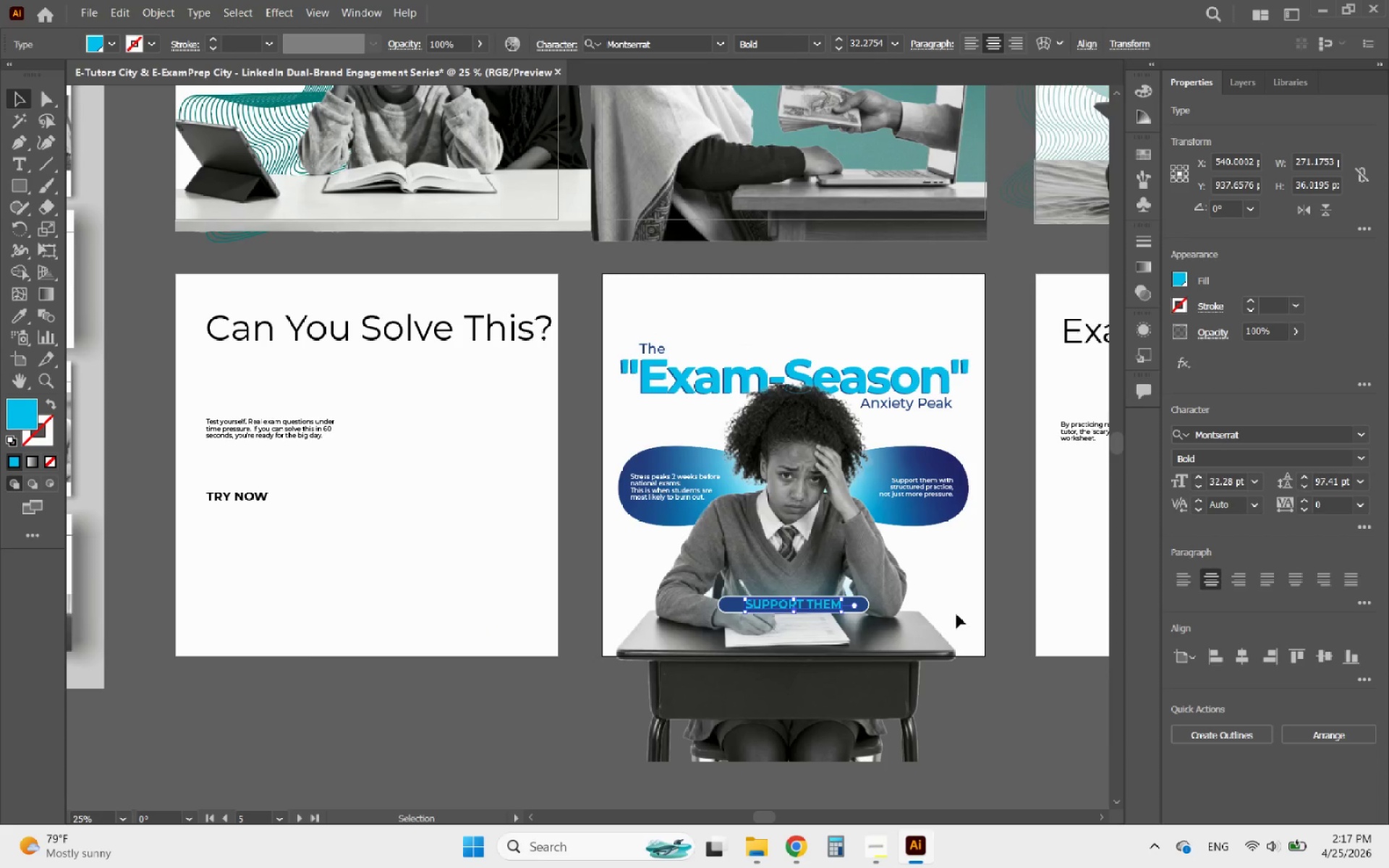 
left_click([993, 618])
 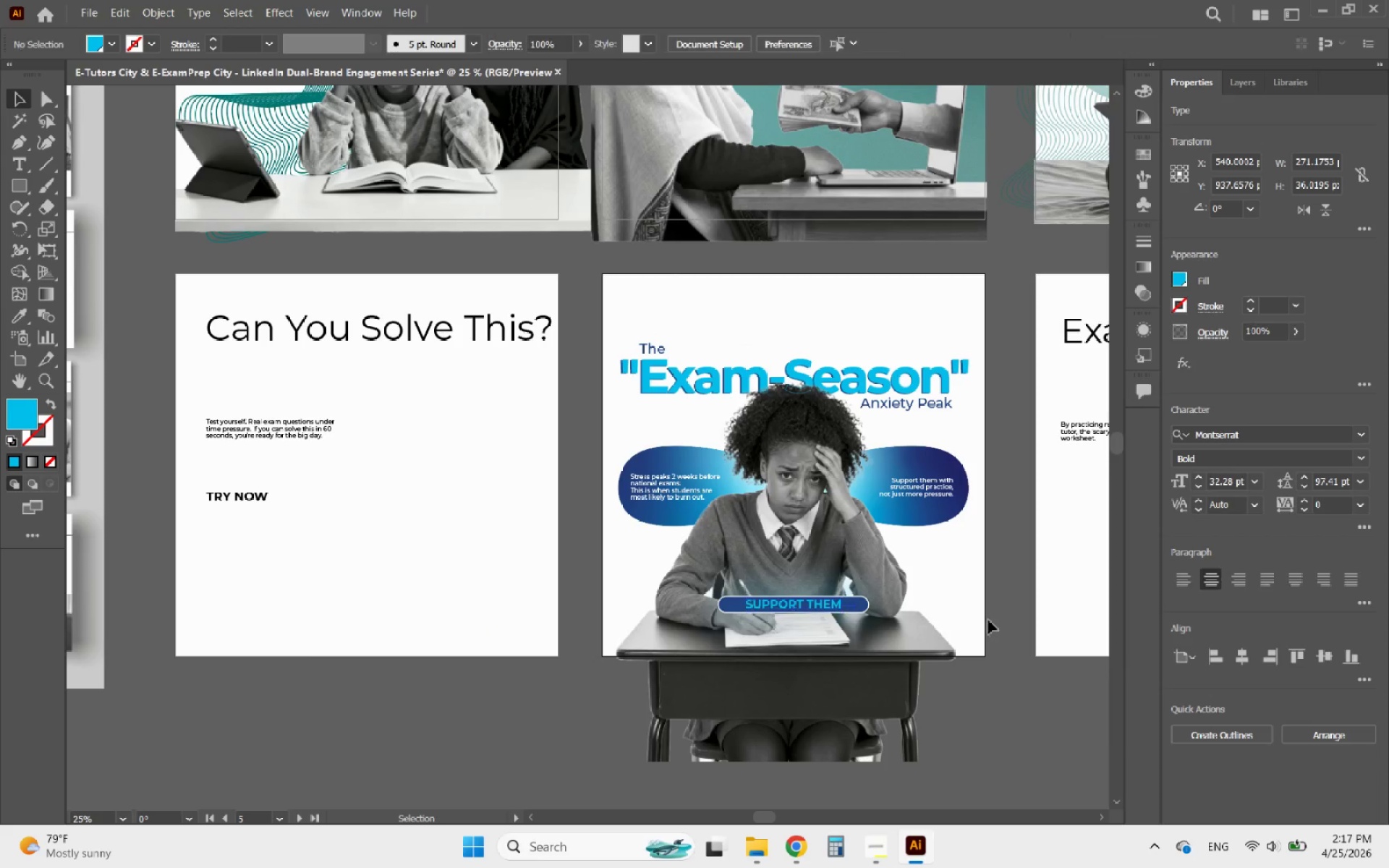 
hold_key(key=AltLeft, duration=0.66)
 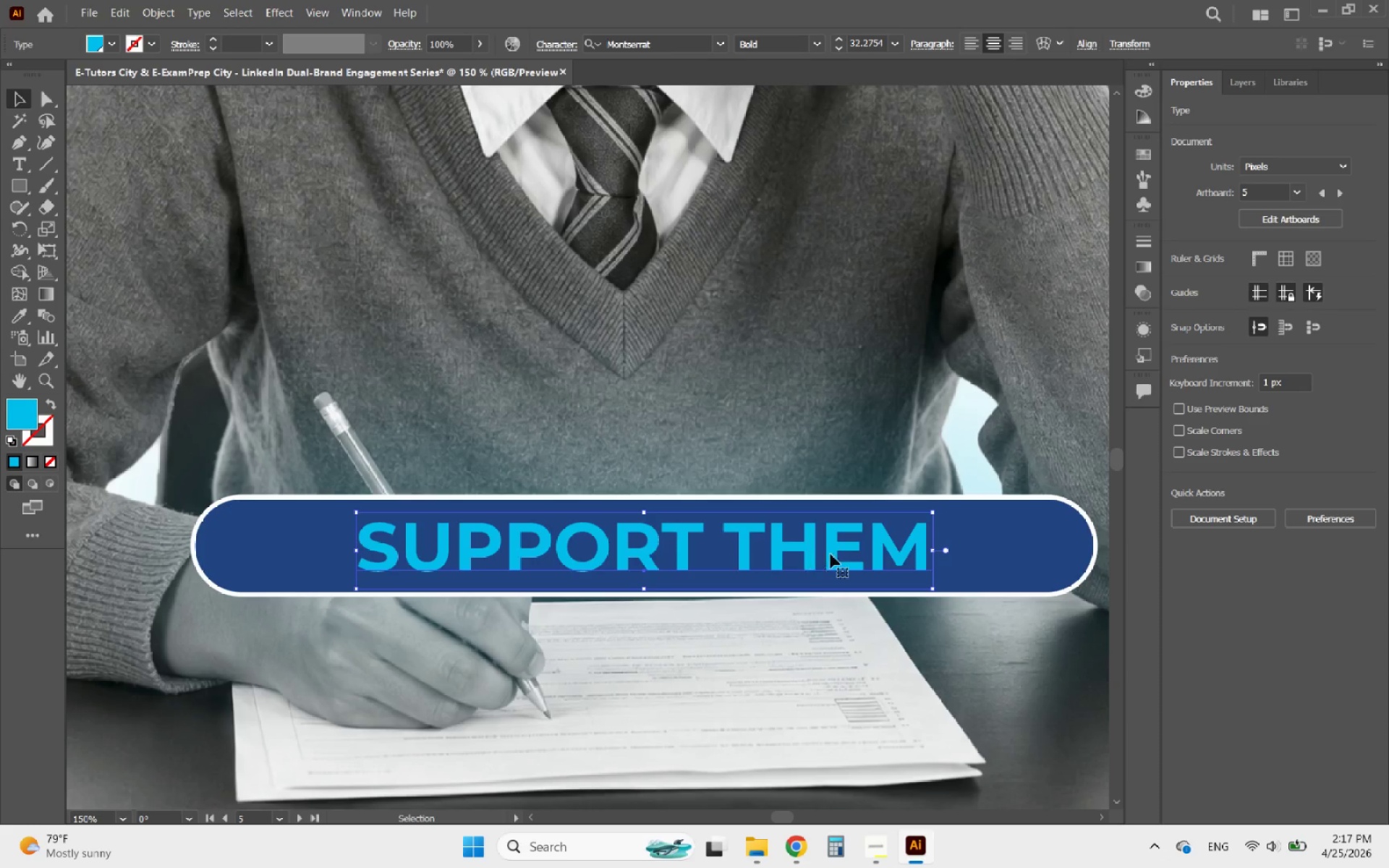 
left_click([797, 555])
 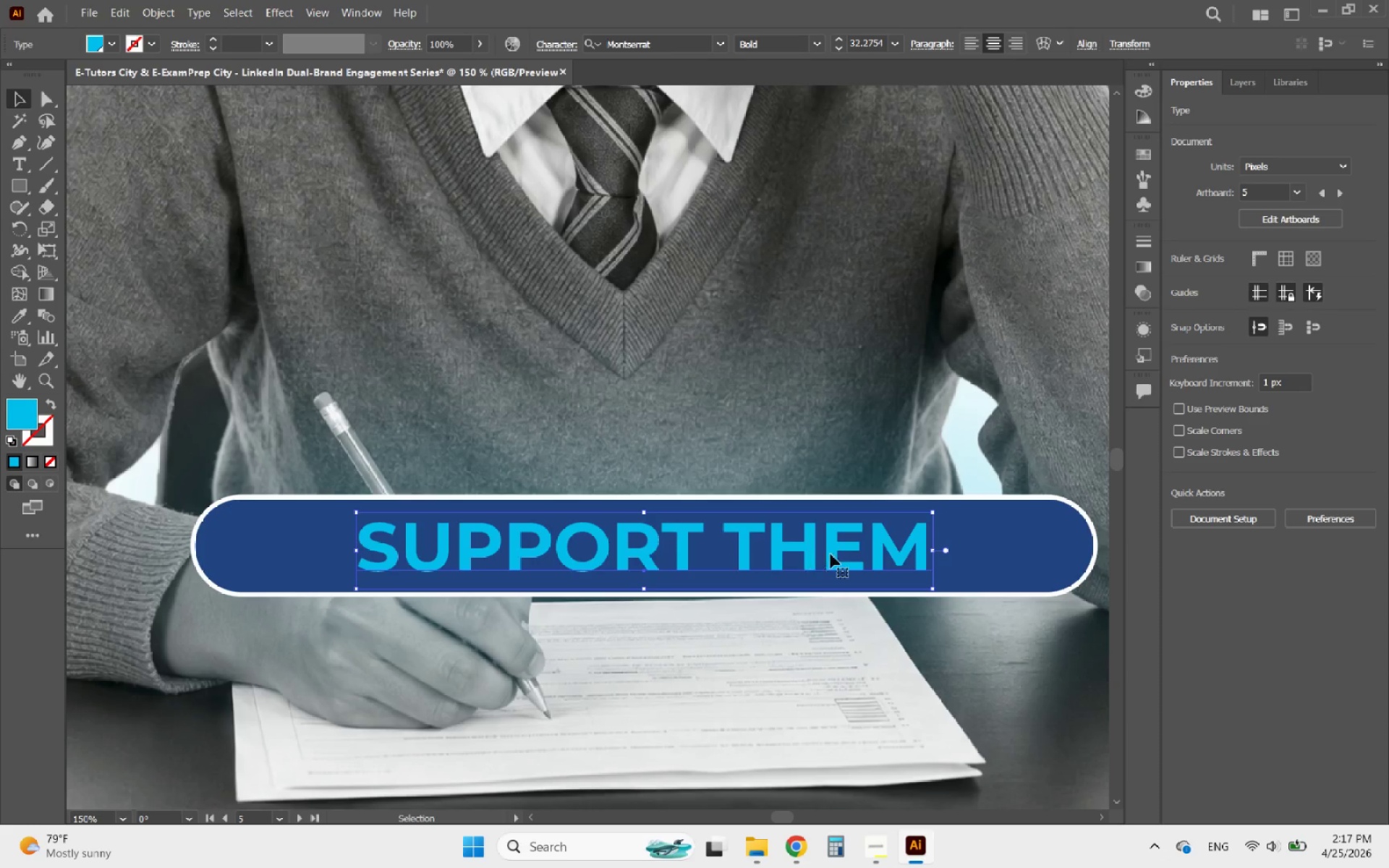 
scroll: coordinate [823, 616], scroll_direction: up, amount: 5.0
 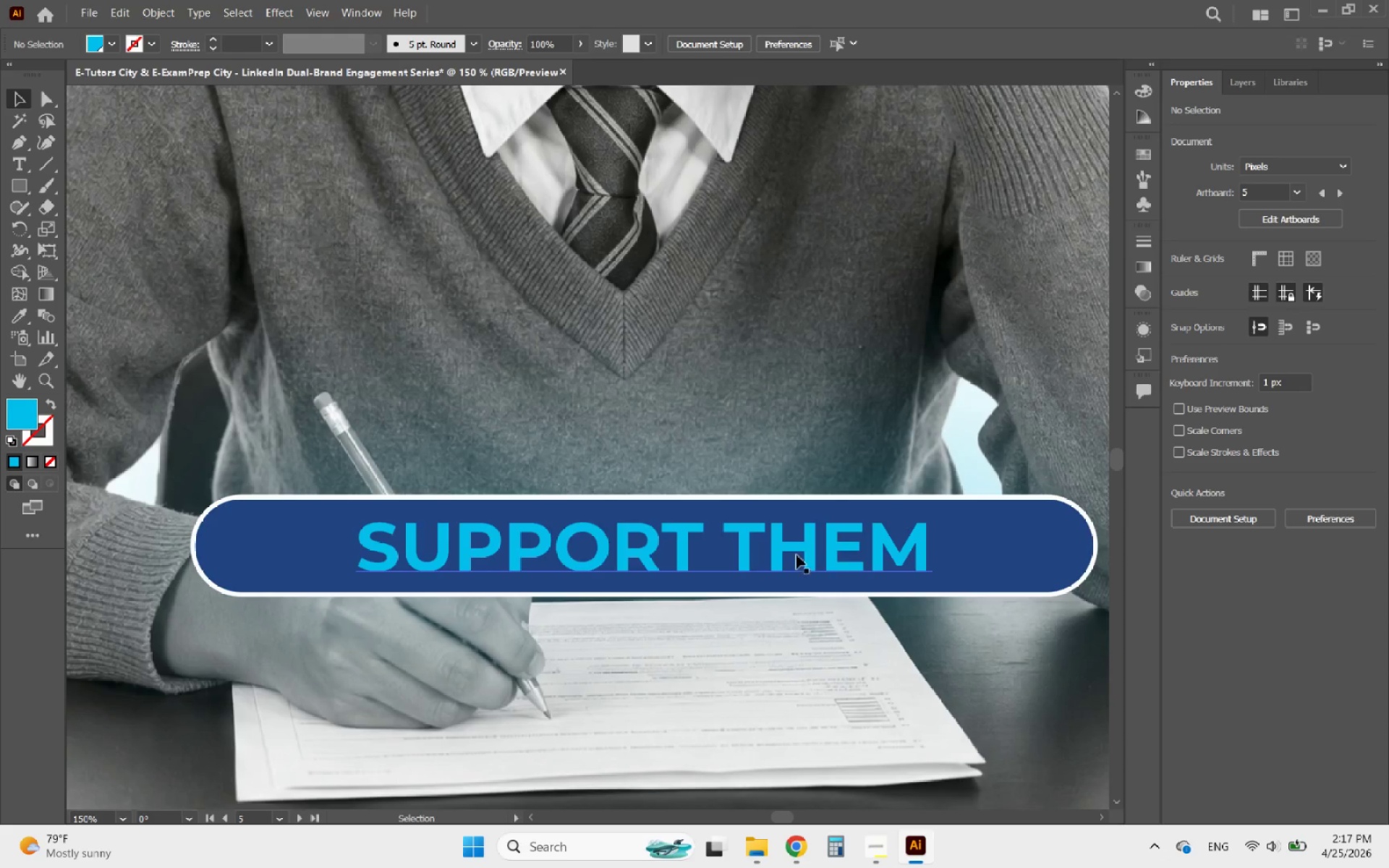 
hold_key(key=ShiftLeft, duration=2.44)
left_click_drag(start_coordinate=[931, 554], to_coordinate=[868, 557])
 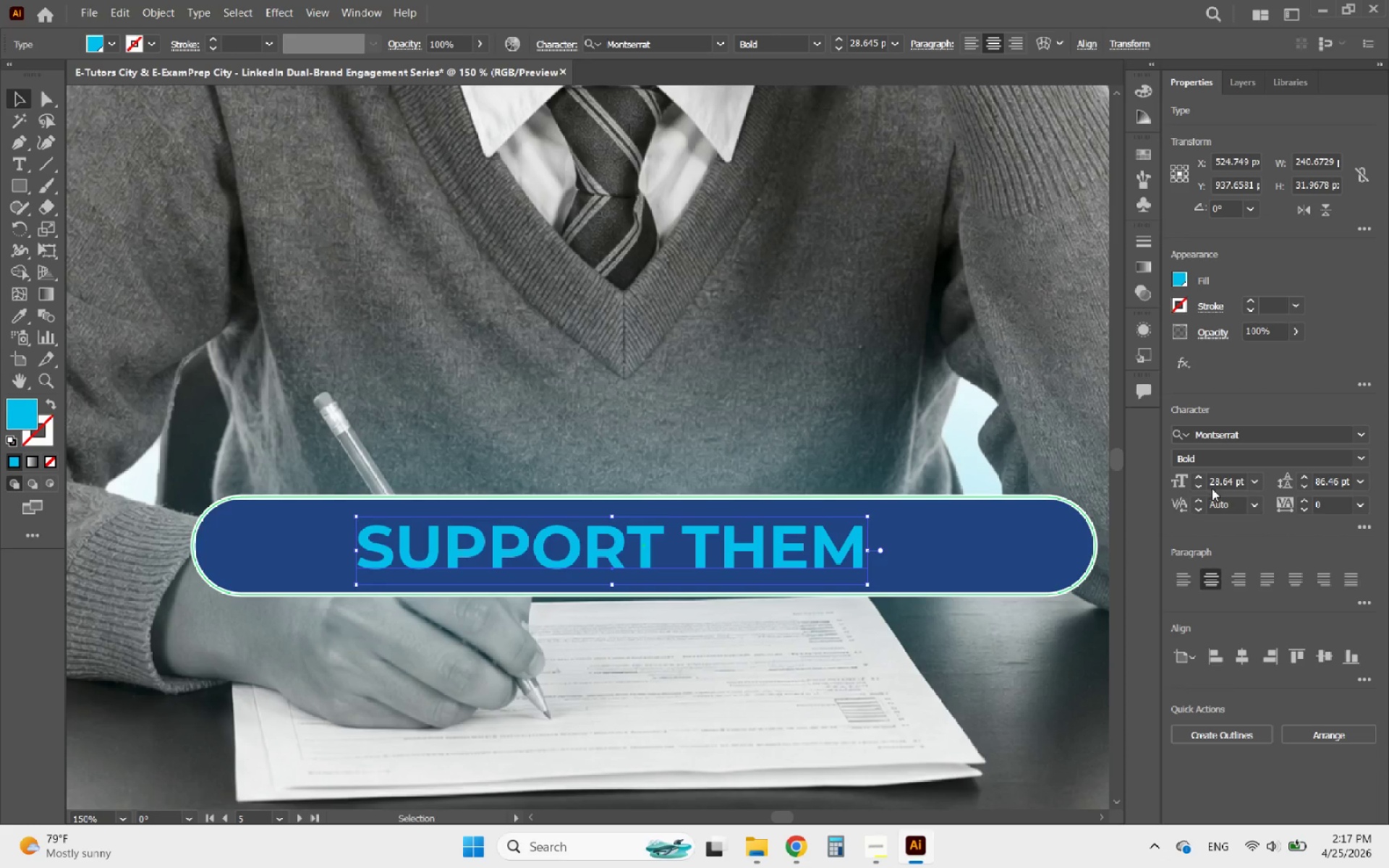 
left_click([1202, 485])
 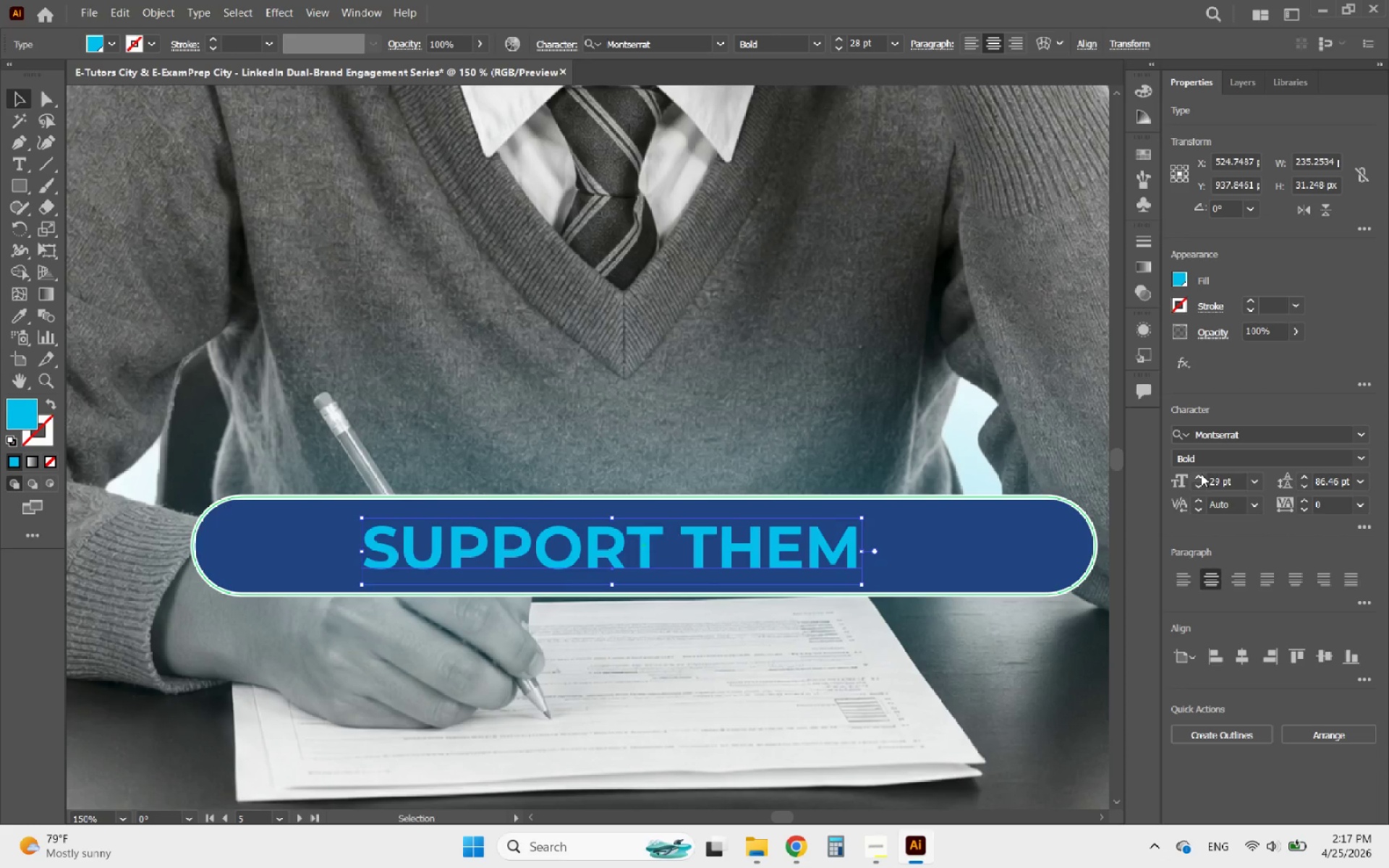 
double_click([1200, 474])
 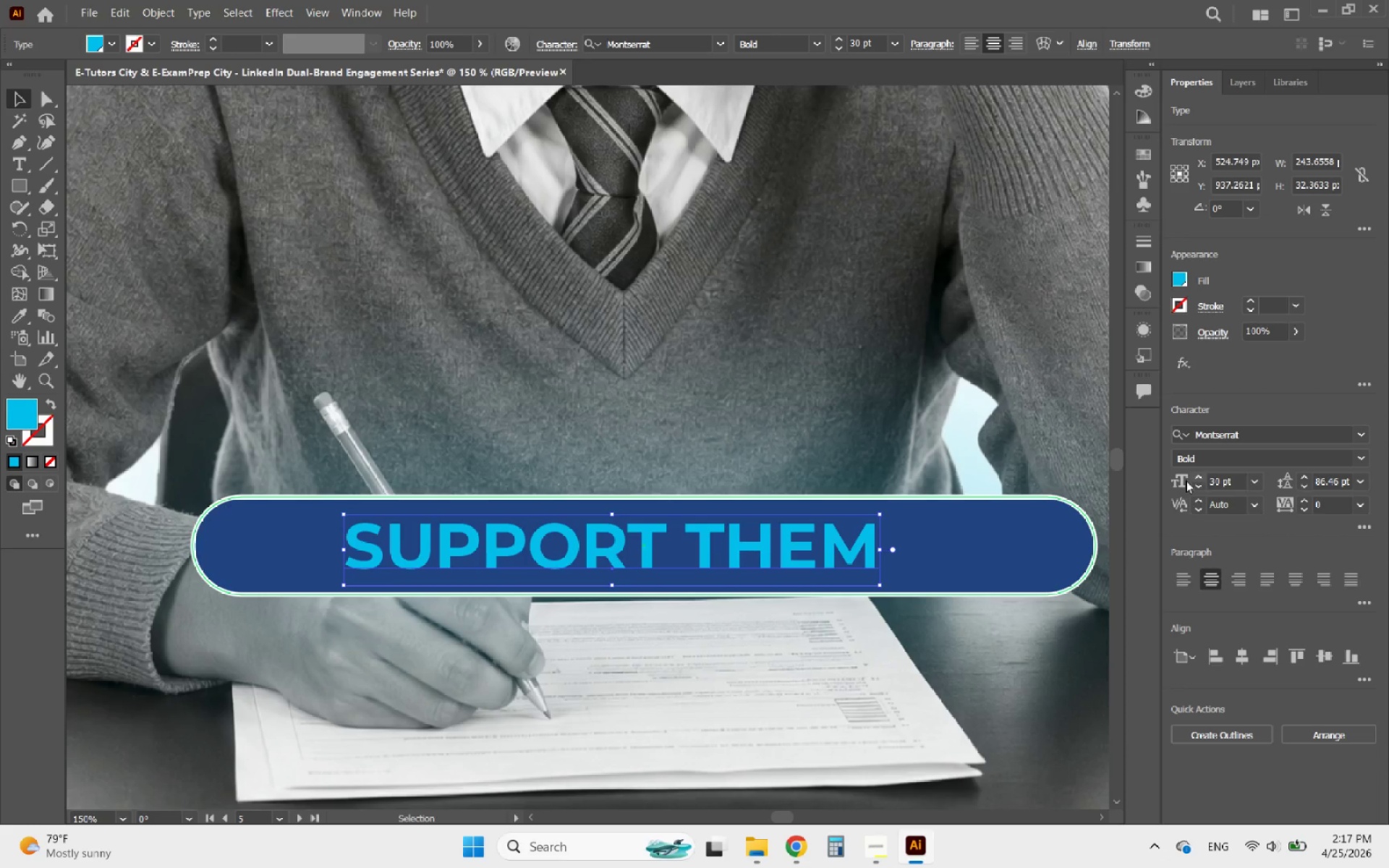 
hold_key(key=AltLeft, duration=0.67)
scroll: coordinate [778, 516], scroll_direction: down, amount: 4.0
 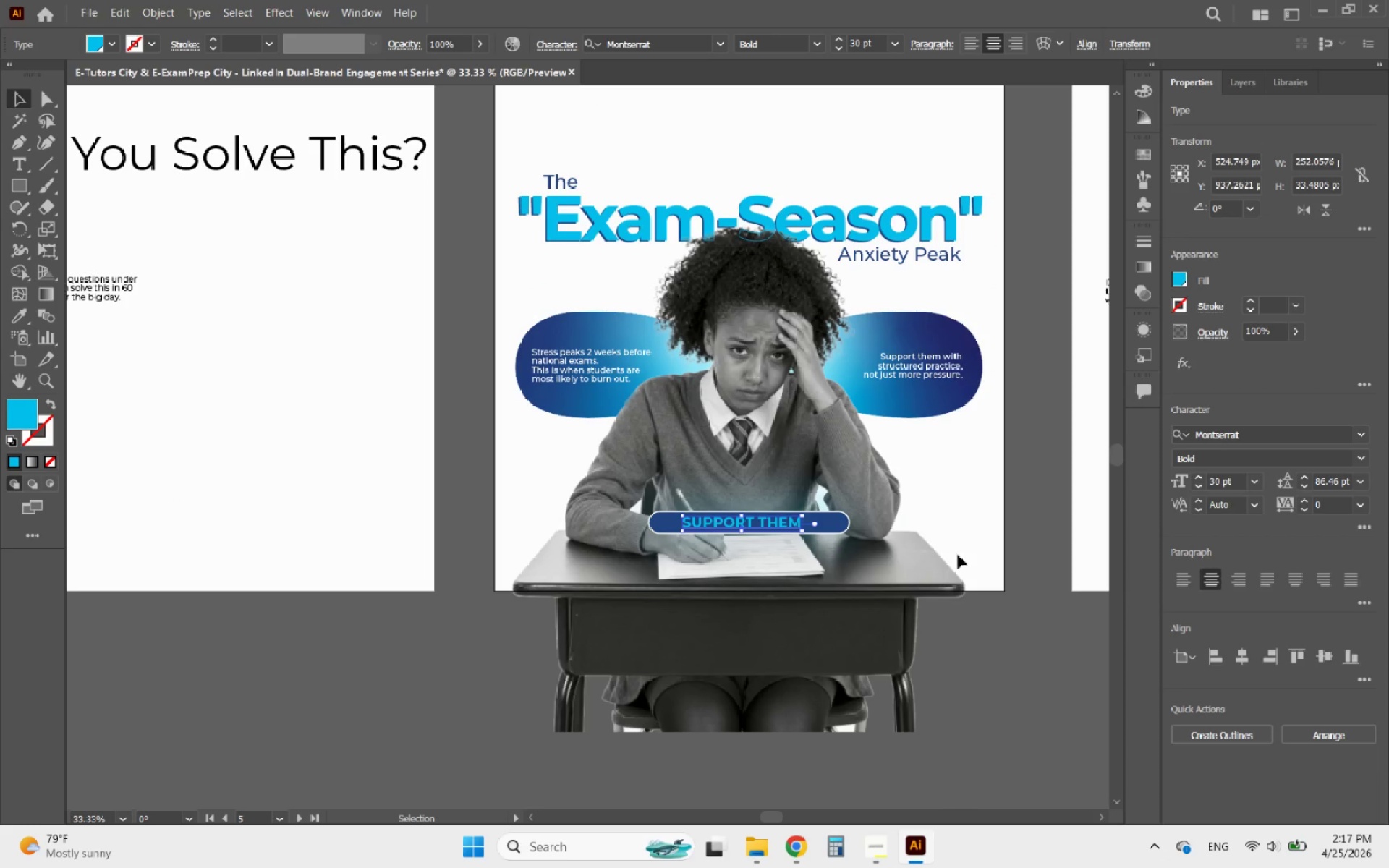 
left_click([967, 549])
 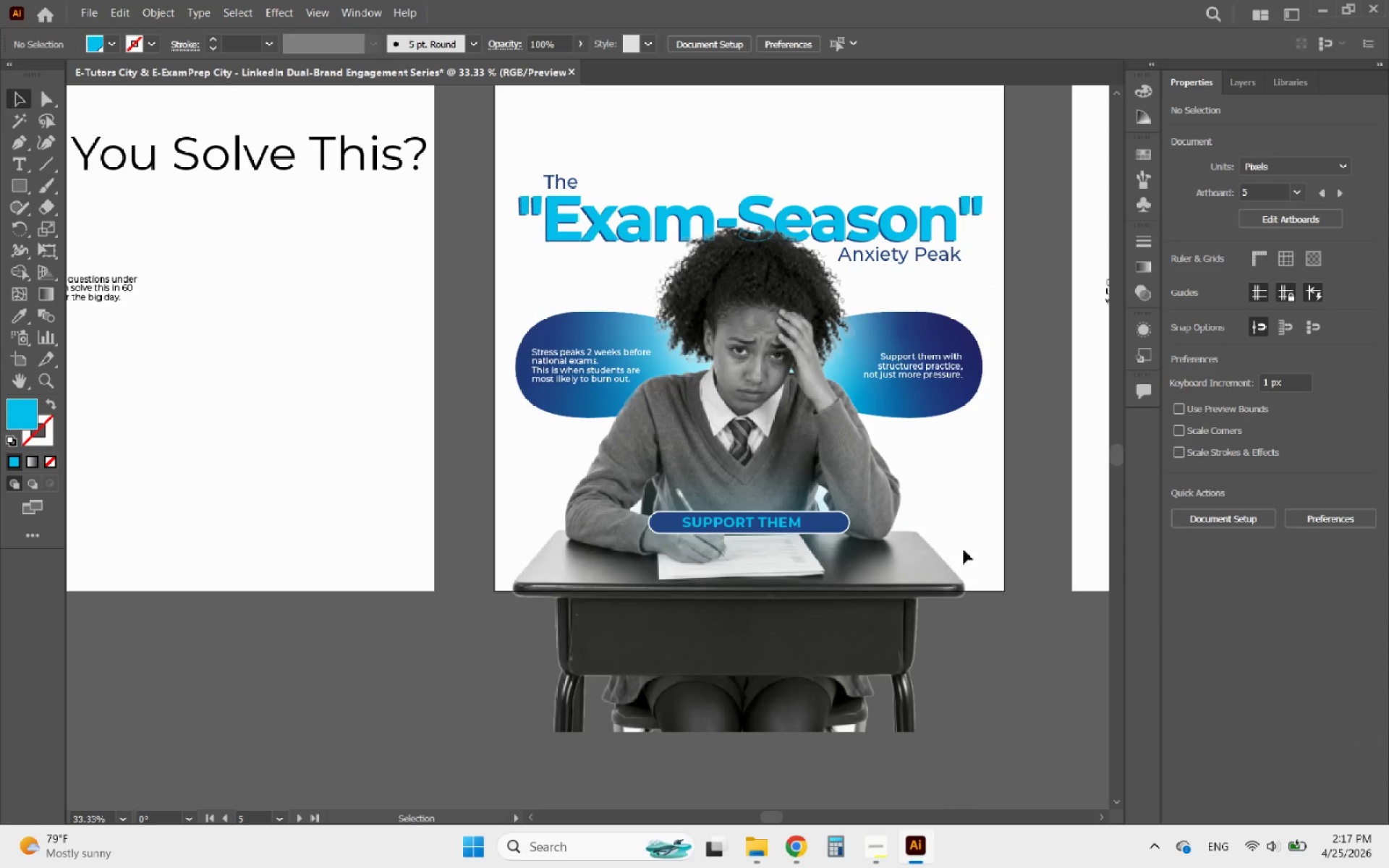 
hold_key(key=AltLeft, duration=0.92)
scroll: coordinate [780, 525], scroll_direction: up, amount: 3.0
 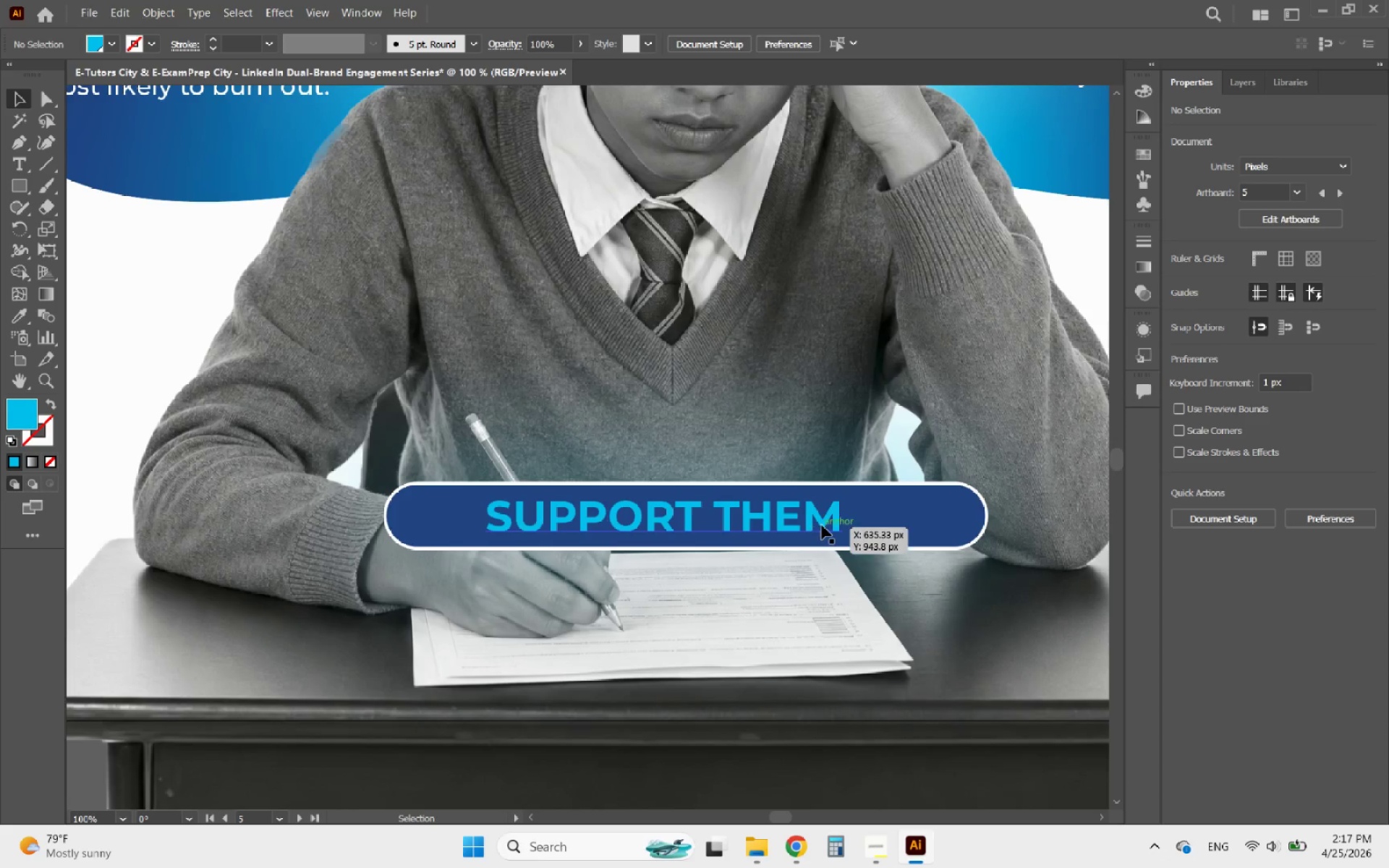 
left_click([822, 525])
 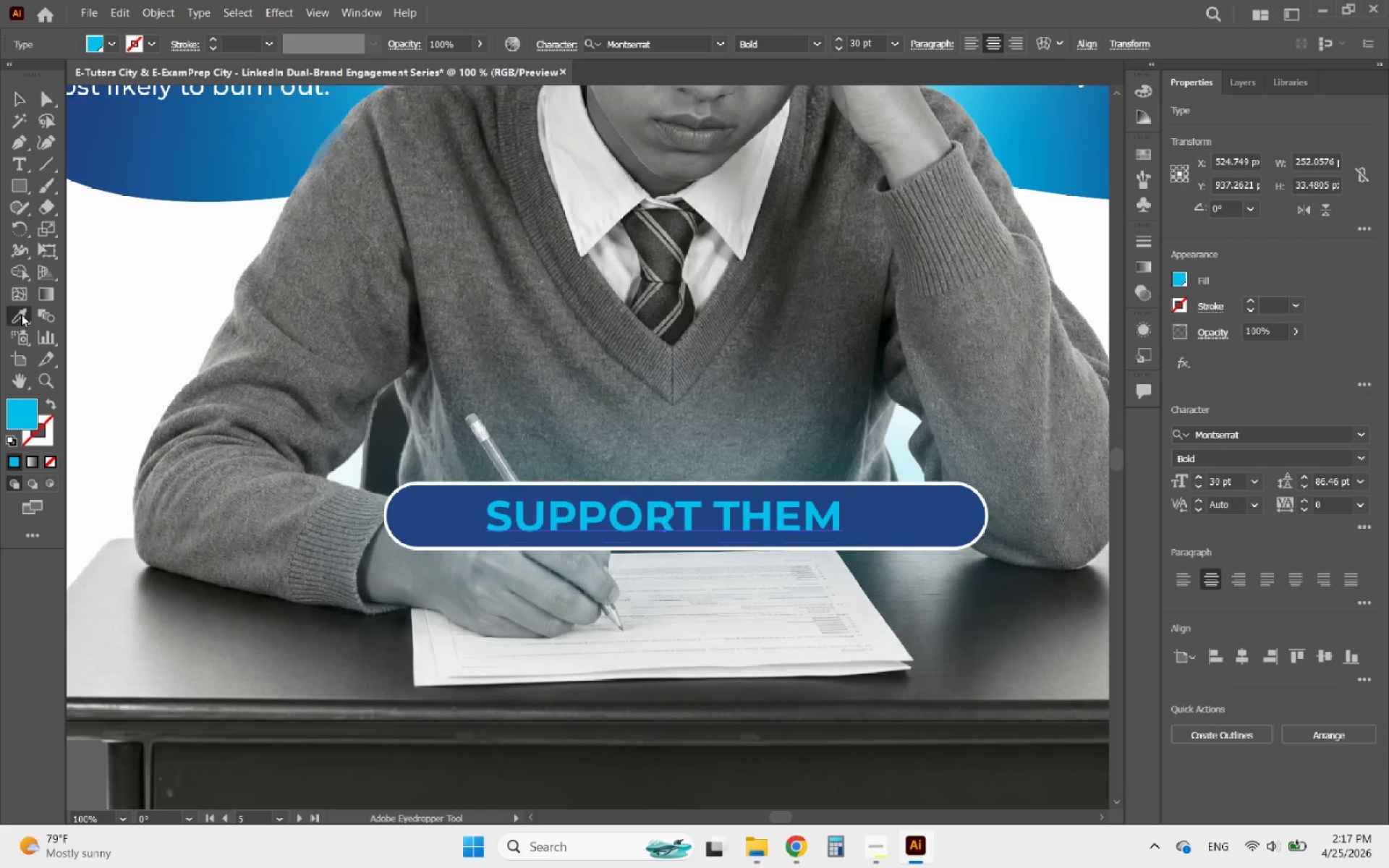 
double_click([129, 281])
 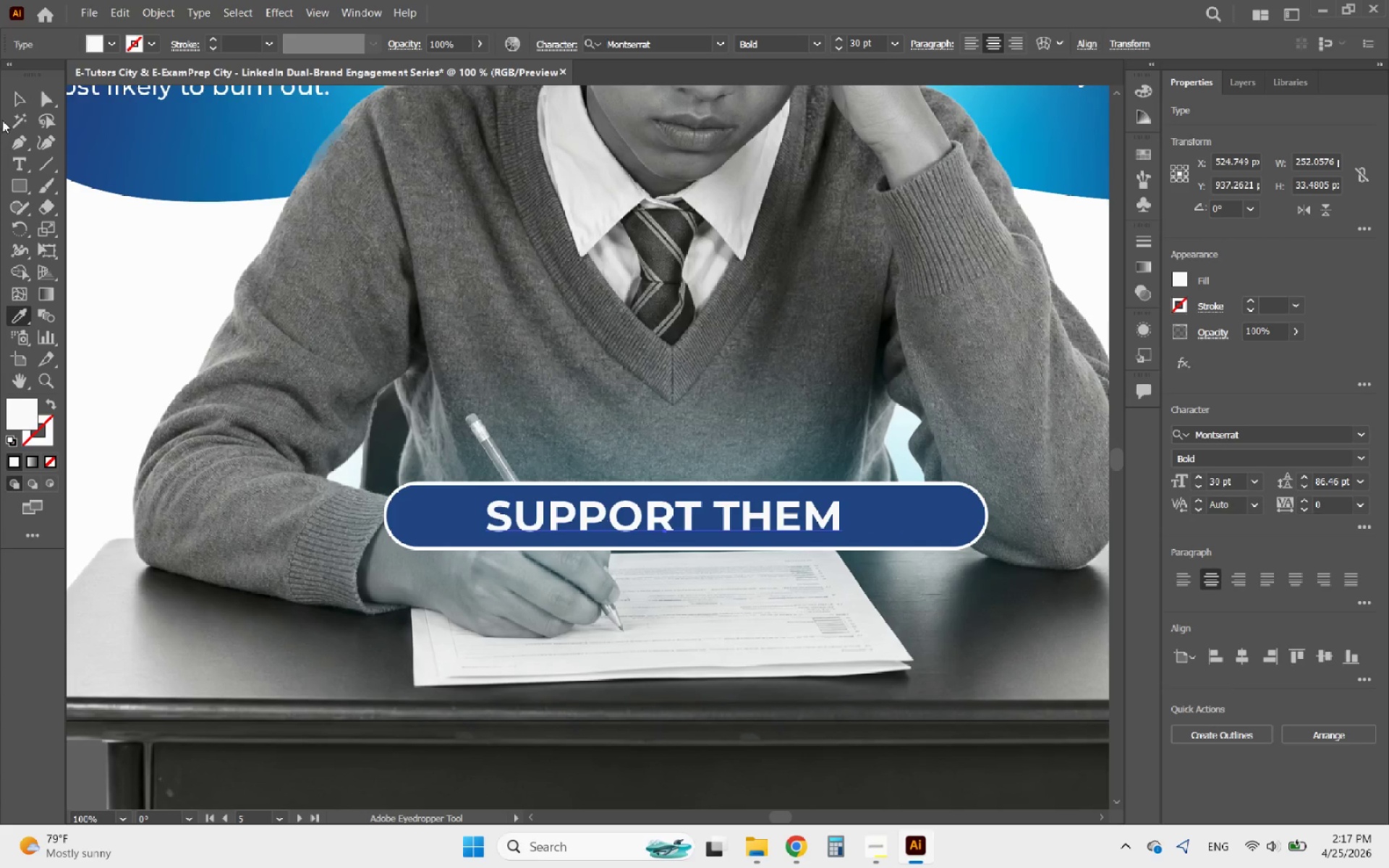 
left_click([14, 106])
 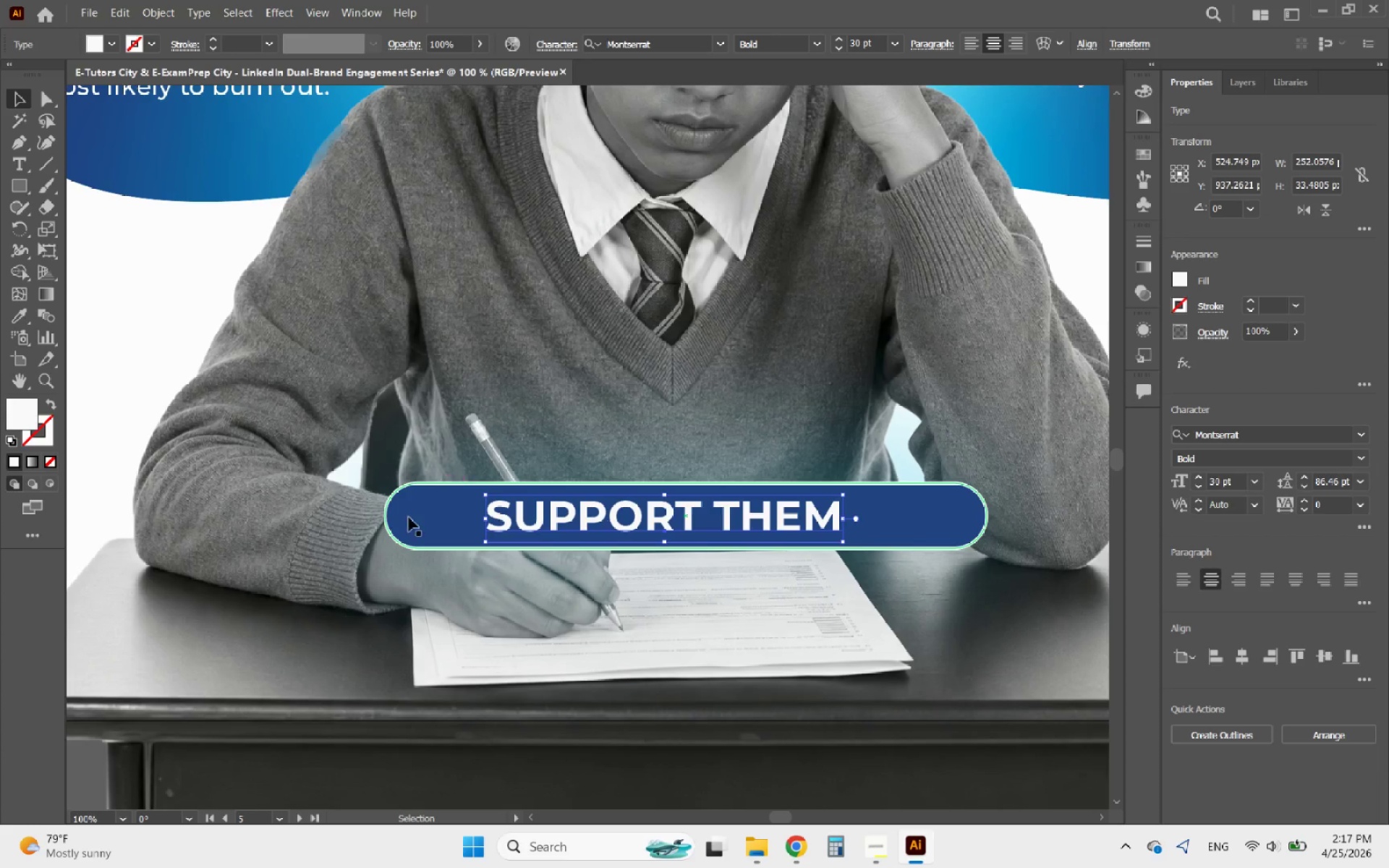 
left_click([411, 525])
 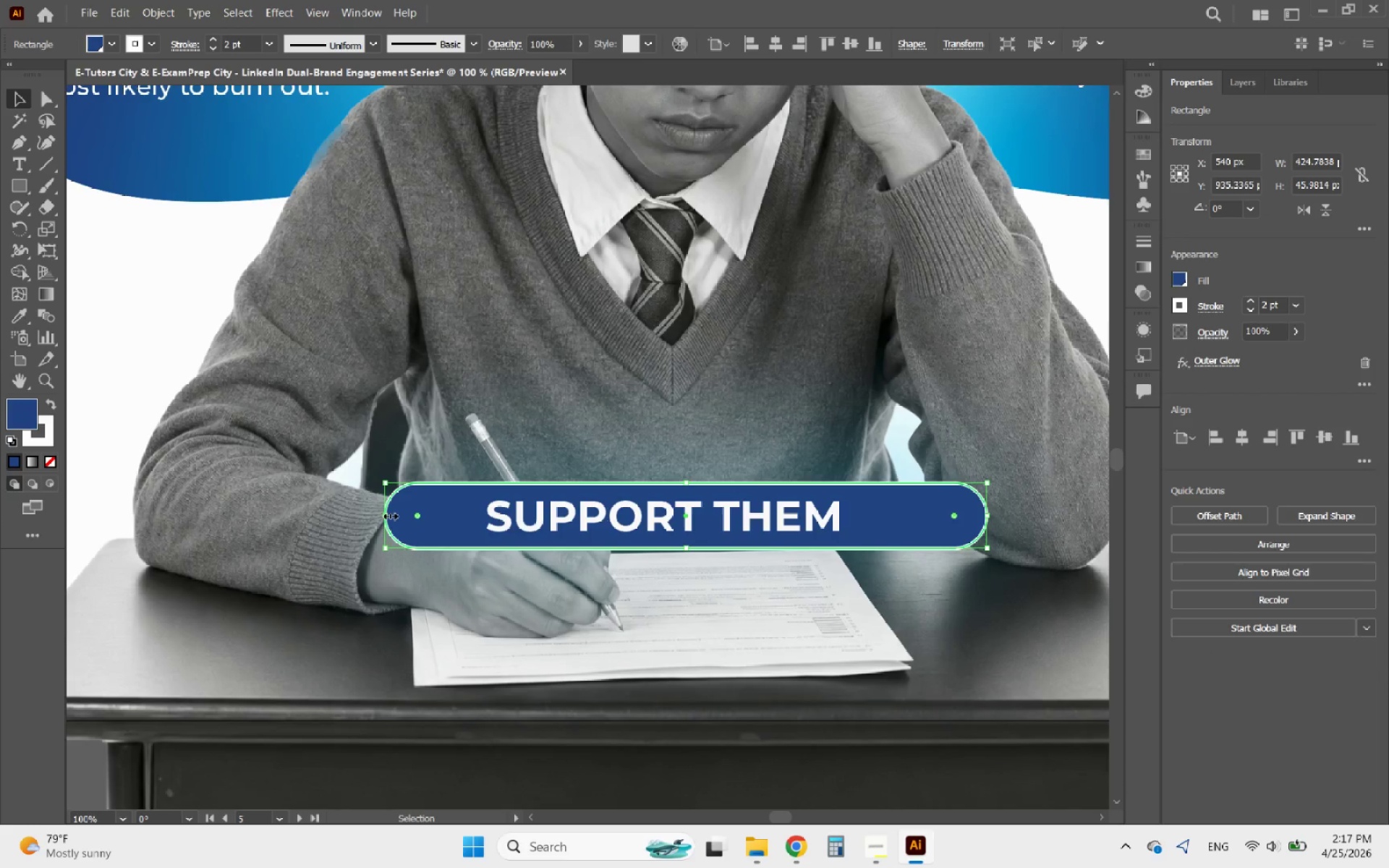 
left_click_drag(start_coordinate=[388, 514], to_coordinate=[454, 514])
 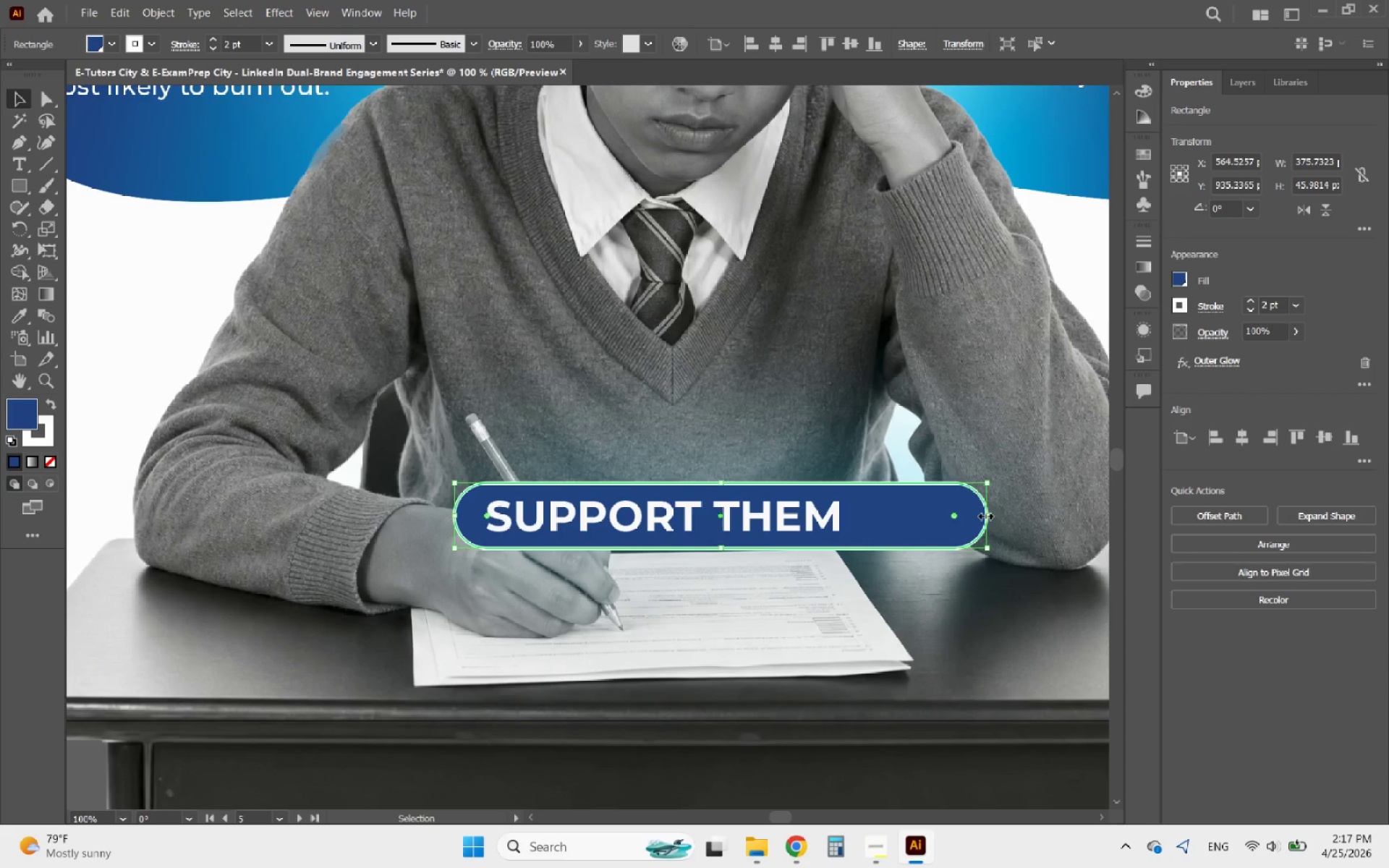 
left_click_drag(start_coordinate=[985, 514], to_coordinate=[883, 522])
 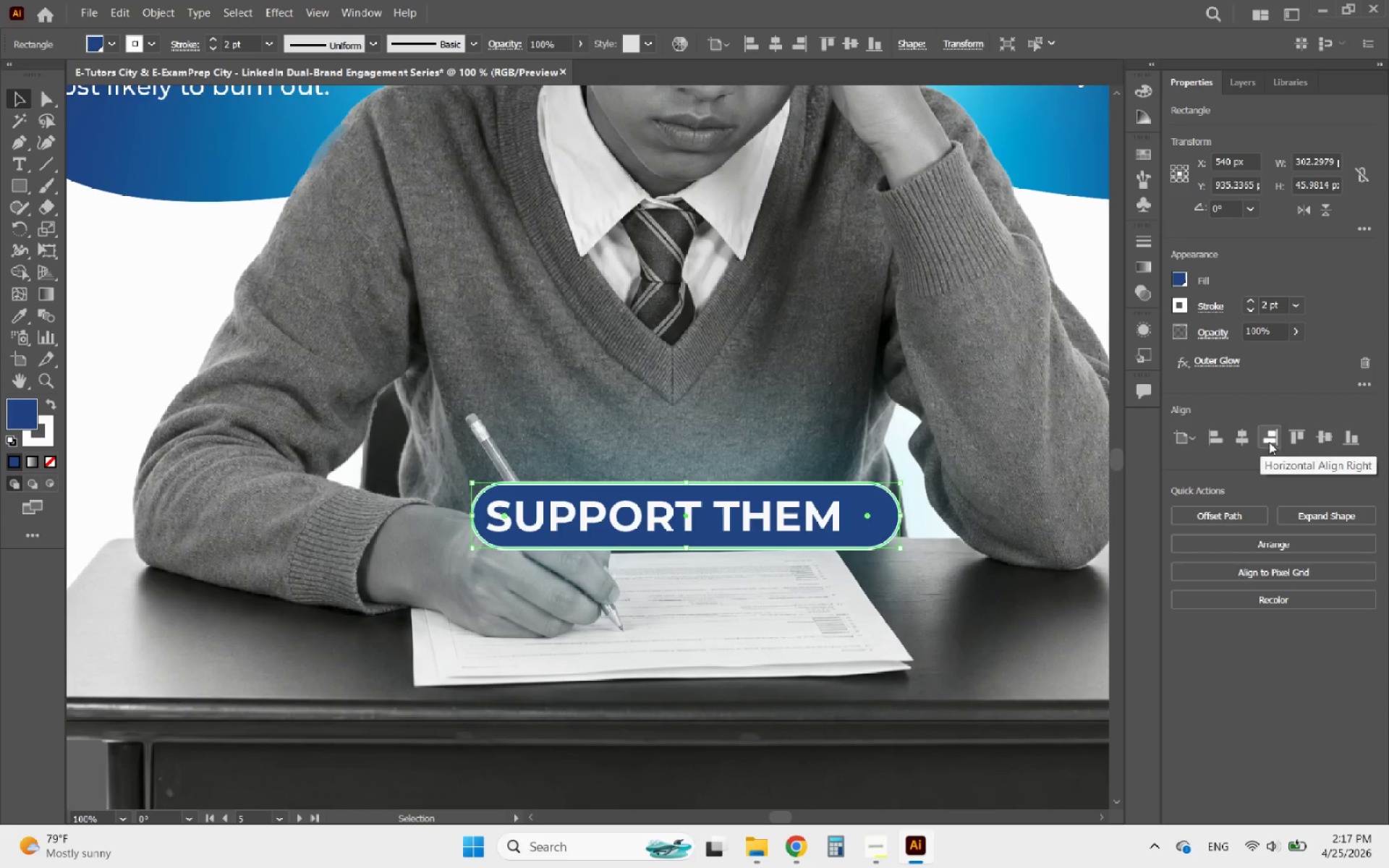 
left_click([746, 512])
 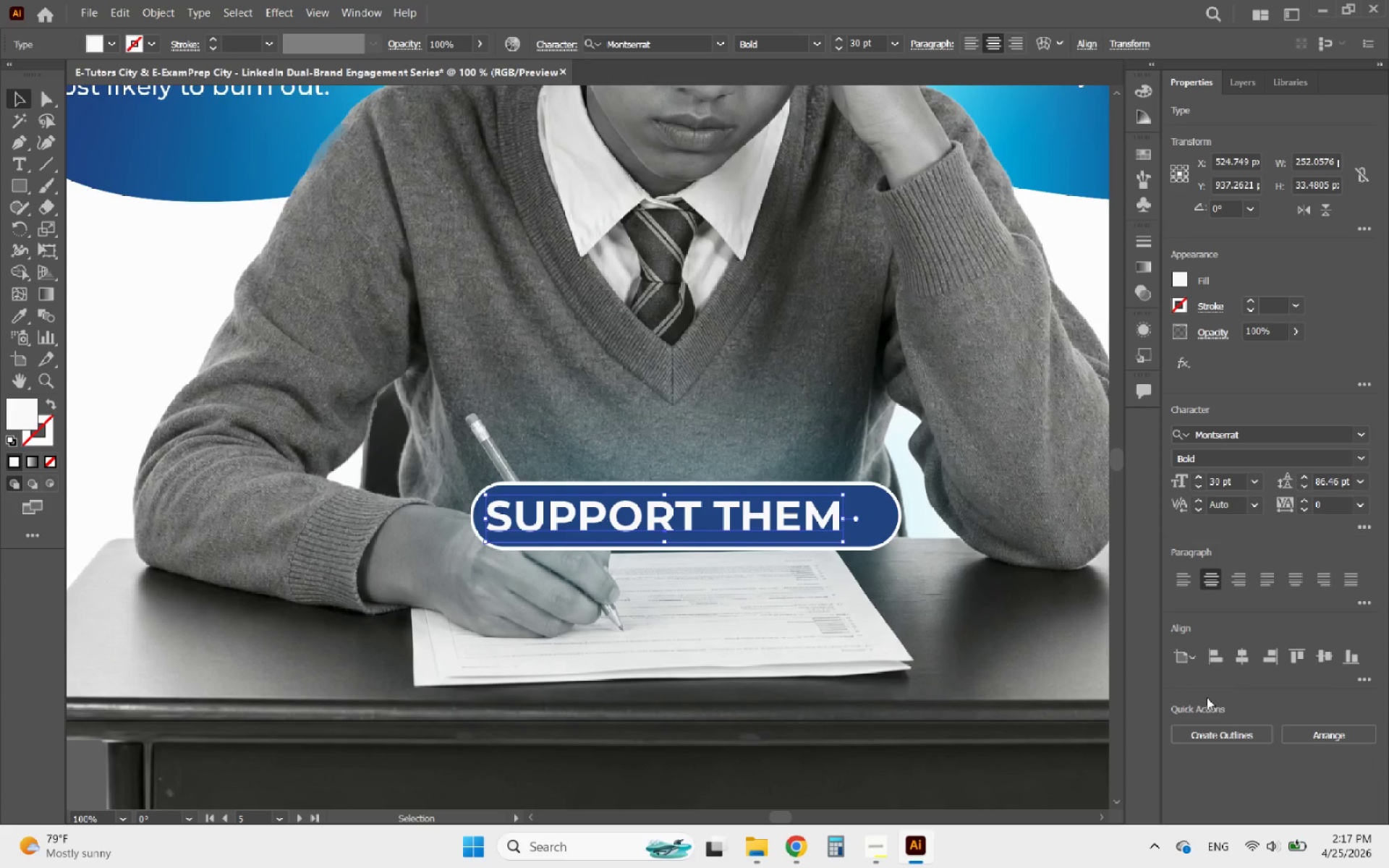 
left_click([1212, 733])
 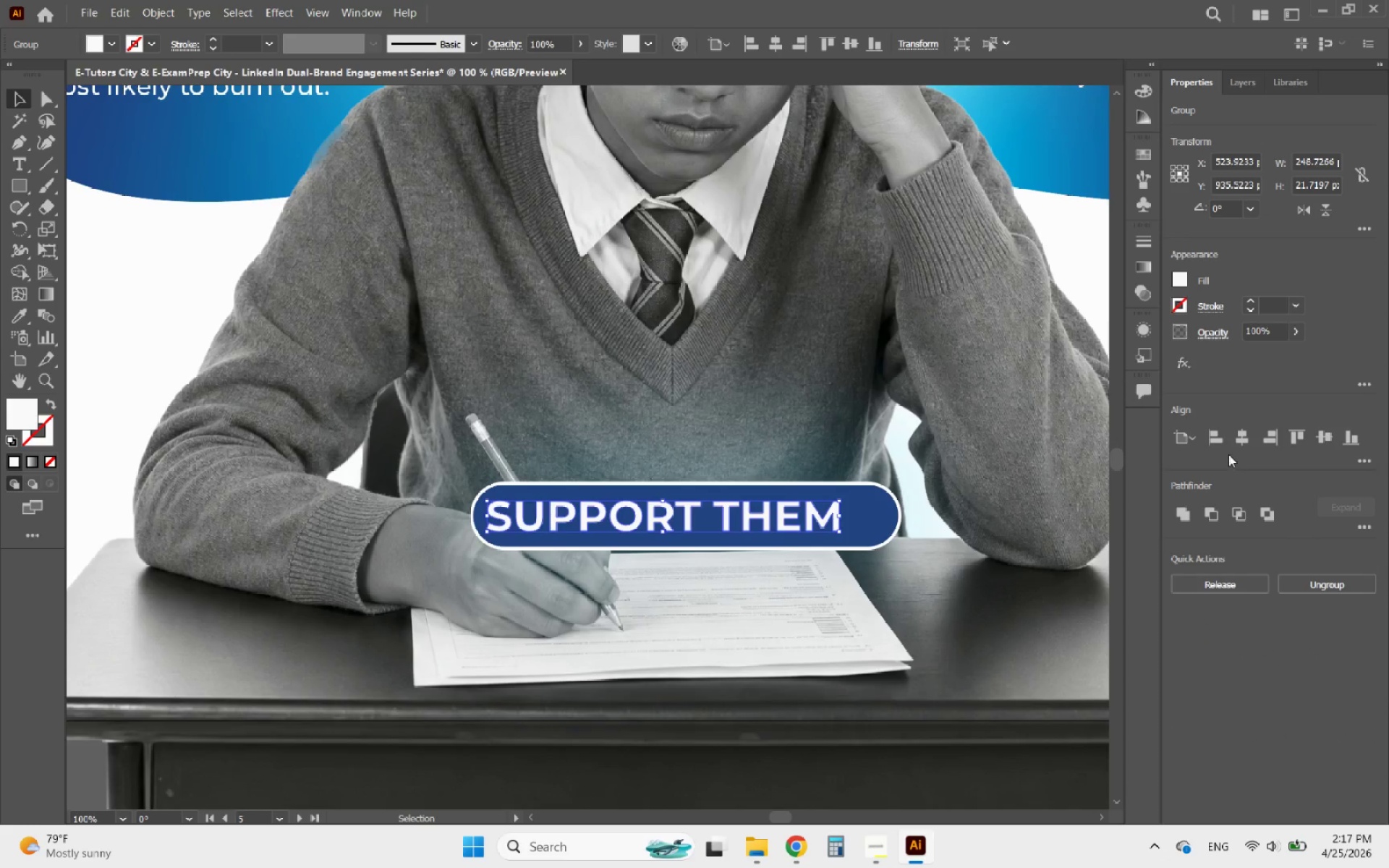 
left_click([1247, 439])
 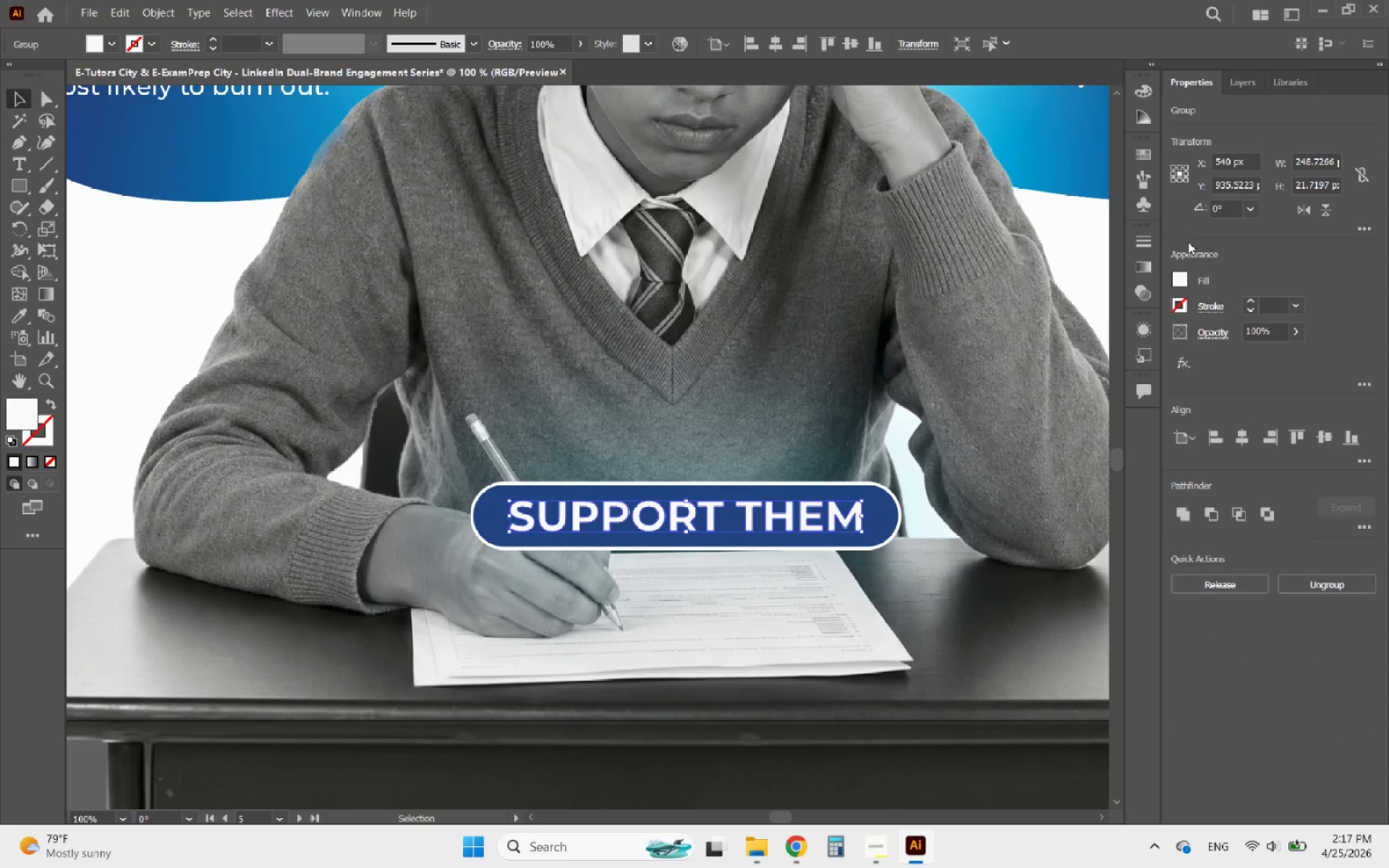 
left_click([1252, 90])
 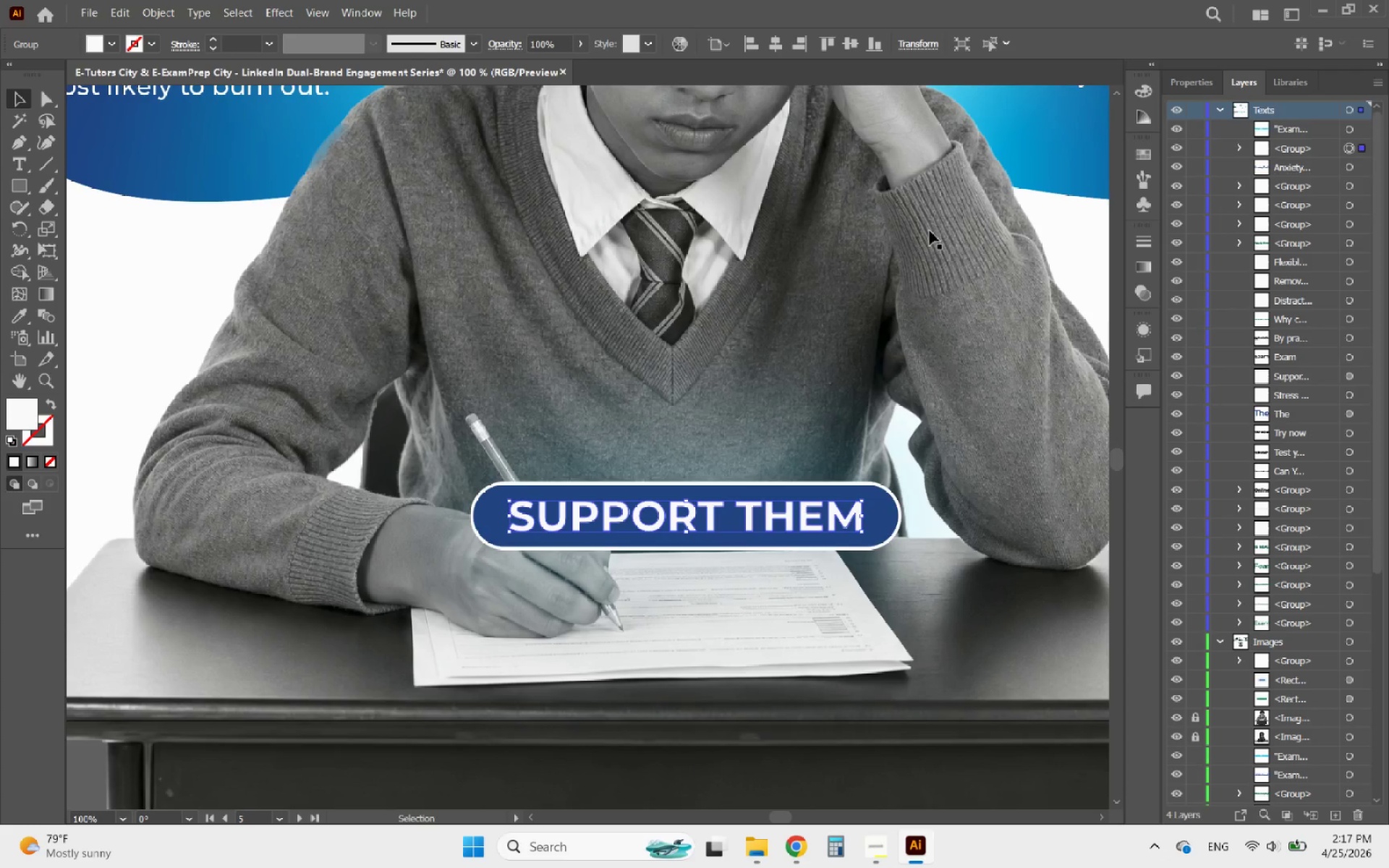 
hold_key(key=AltLeft, duration=0.52)
scroll: coordinate [549, 459], scroll_direction: down, amount: 3.0
 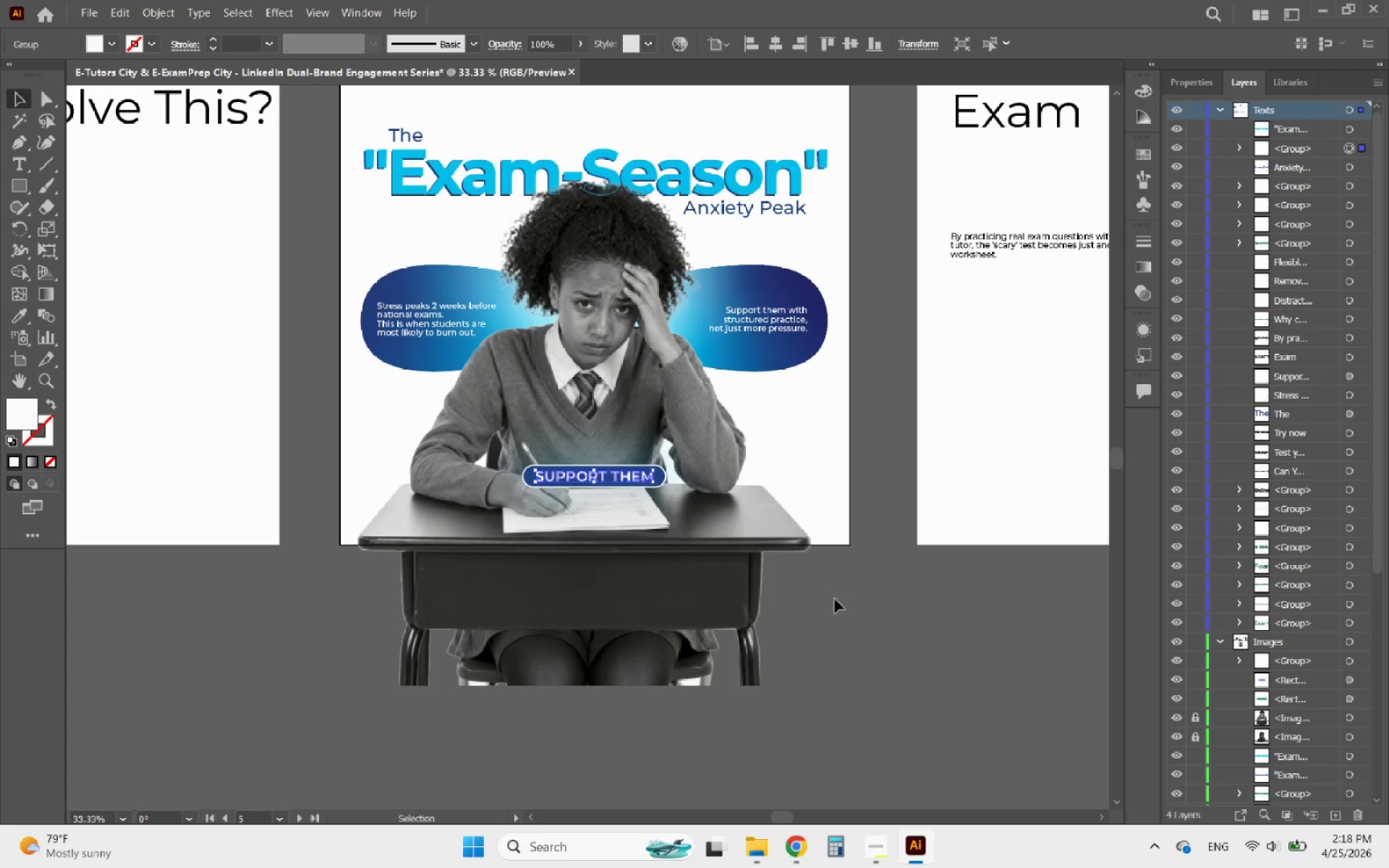 
left_click([868, 655])
 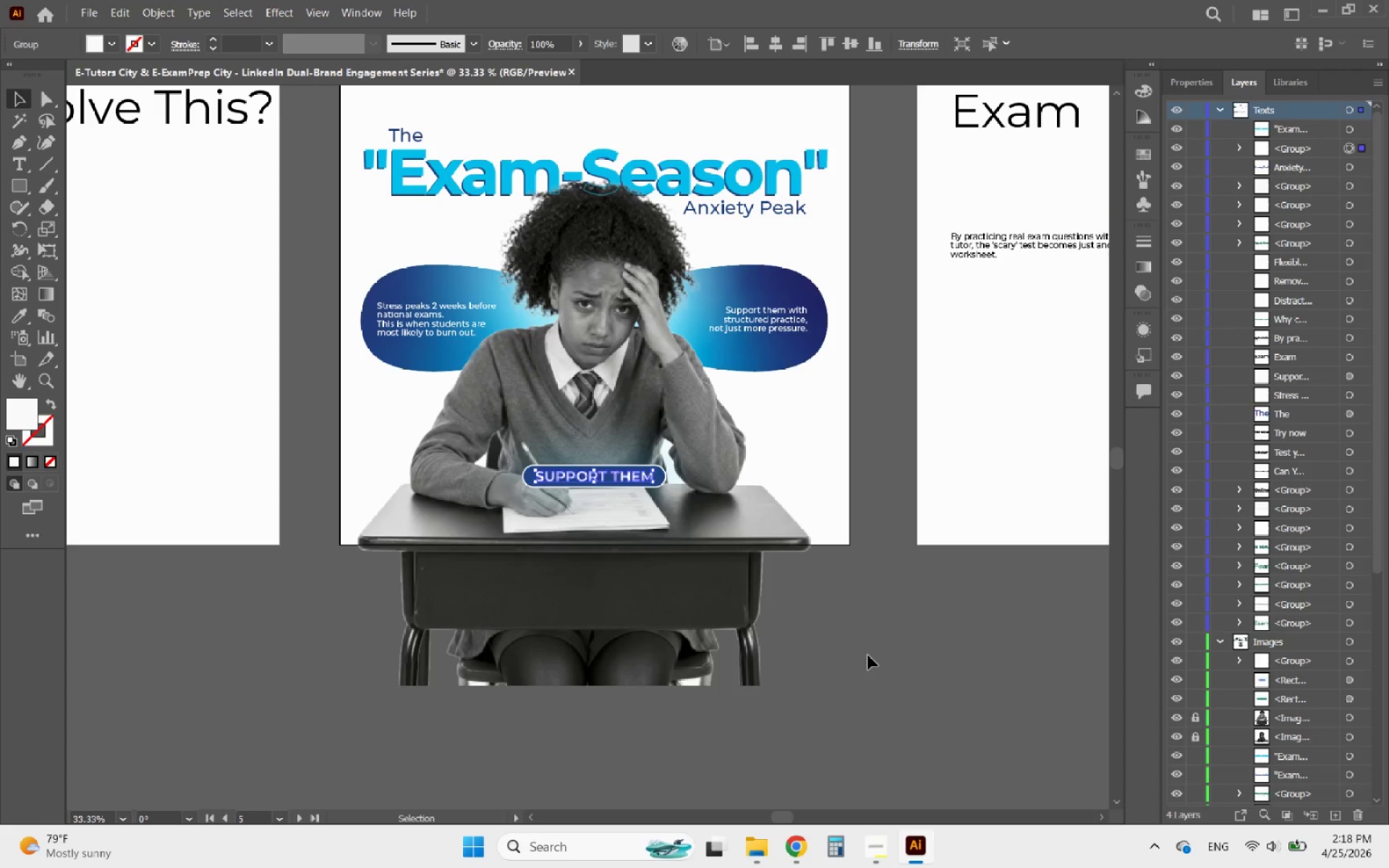 
hold_key(key=AltLeft, duration=2.53)
scroll: coordinate [783, 667], scroll_direction: down, amount: 4.0
 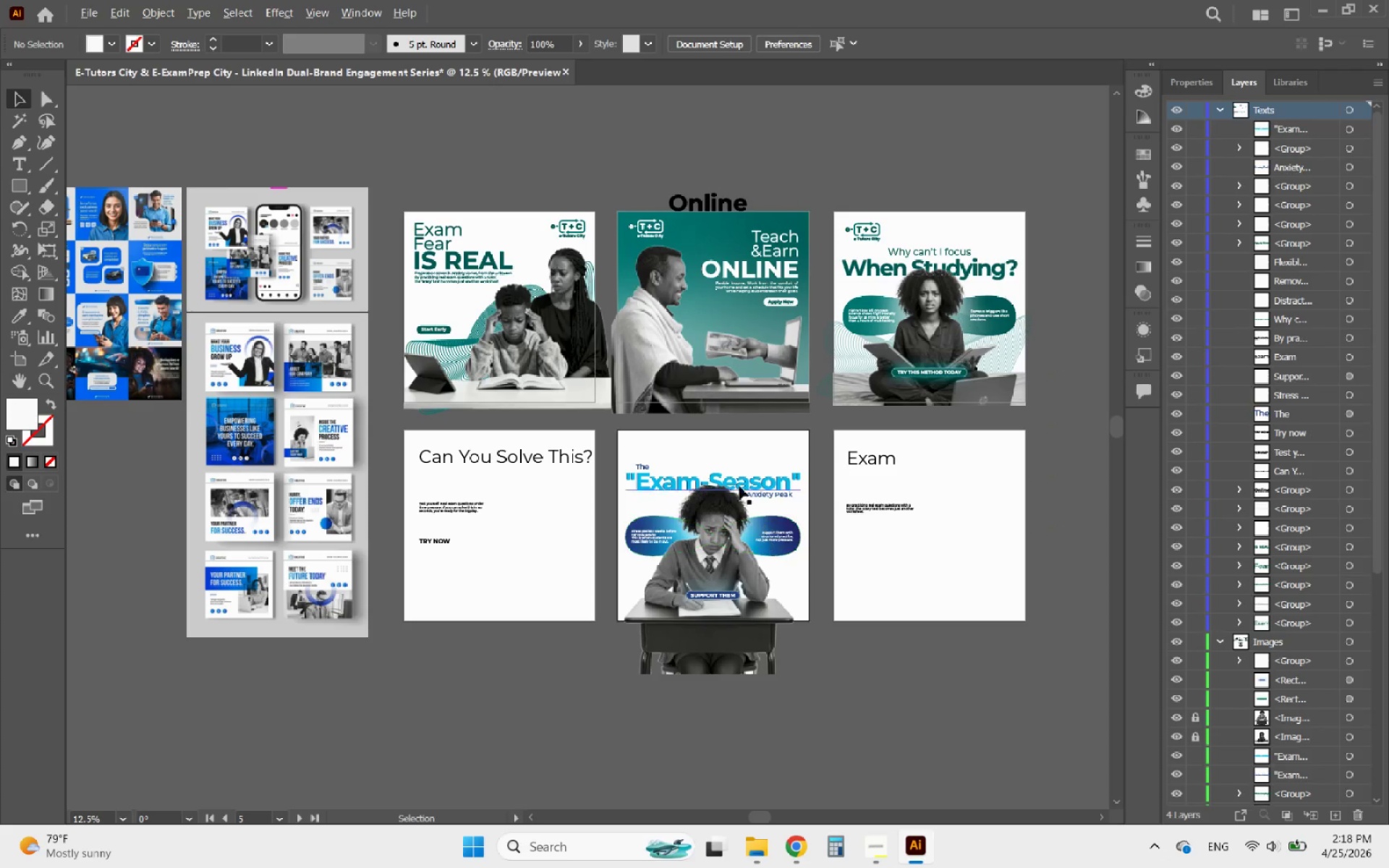 
scroll: coordinate [718, 438], scroll_direction: up, amount: 2.0
 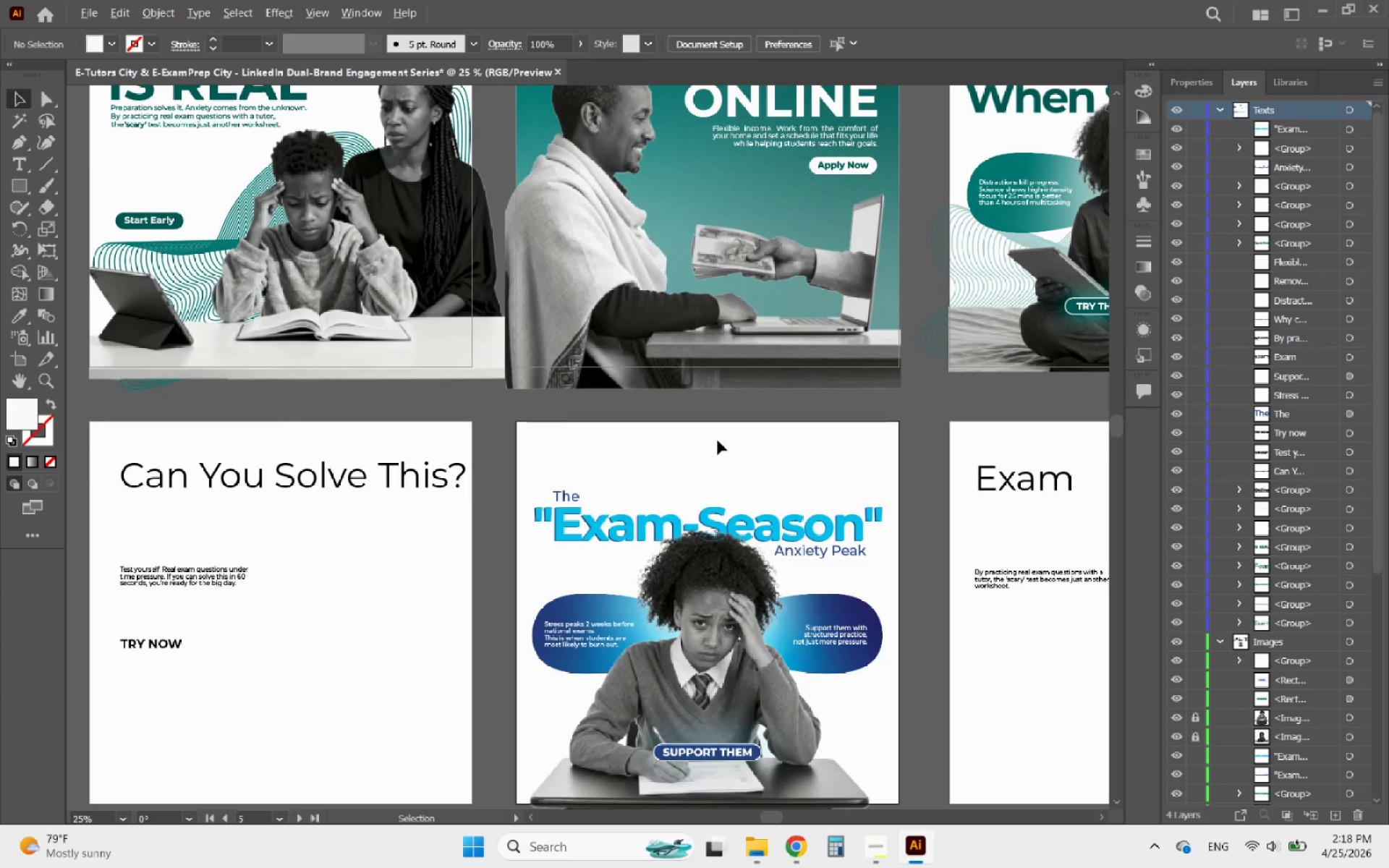 
scroll: coordinate [718, 441], scroll_direction: down, amount: 1.0
 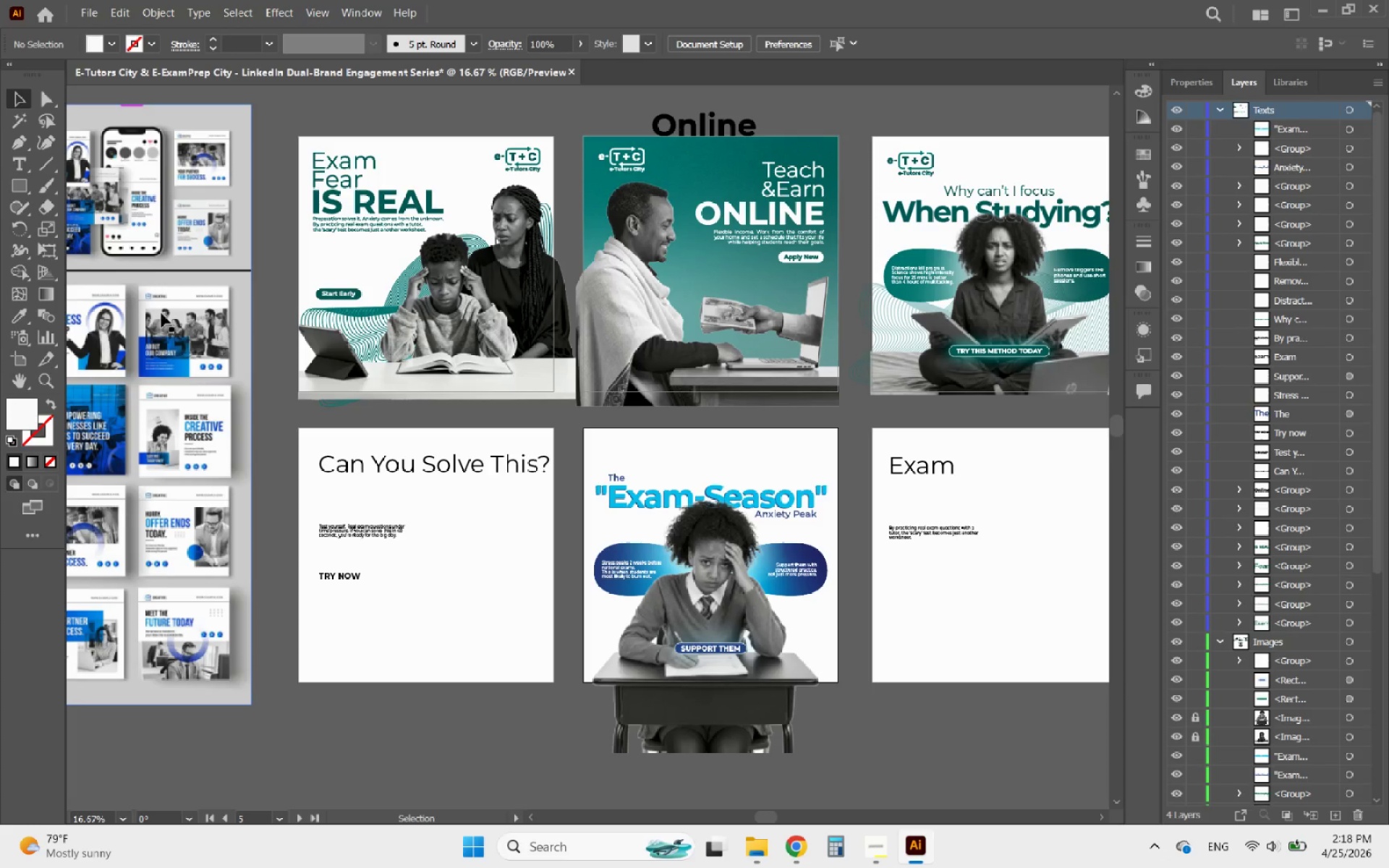 
hold_key(key=AltLeft, duration=1.17)
scroll: coordinate [354, 352], scroll_direction: down, amount: 4.0
 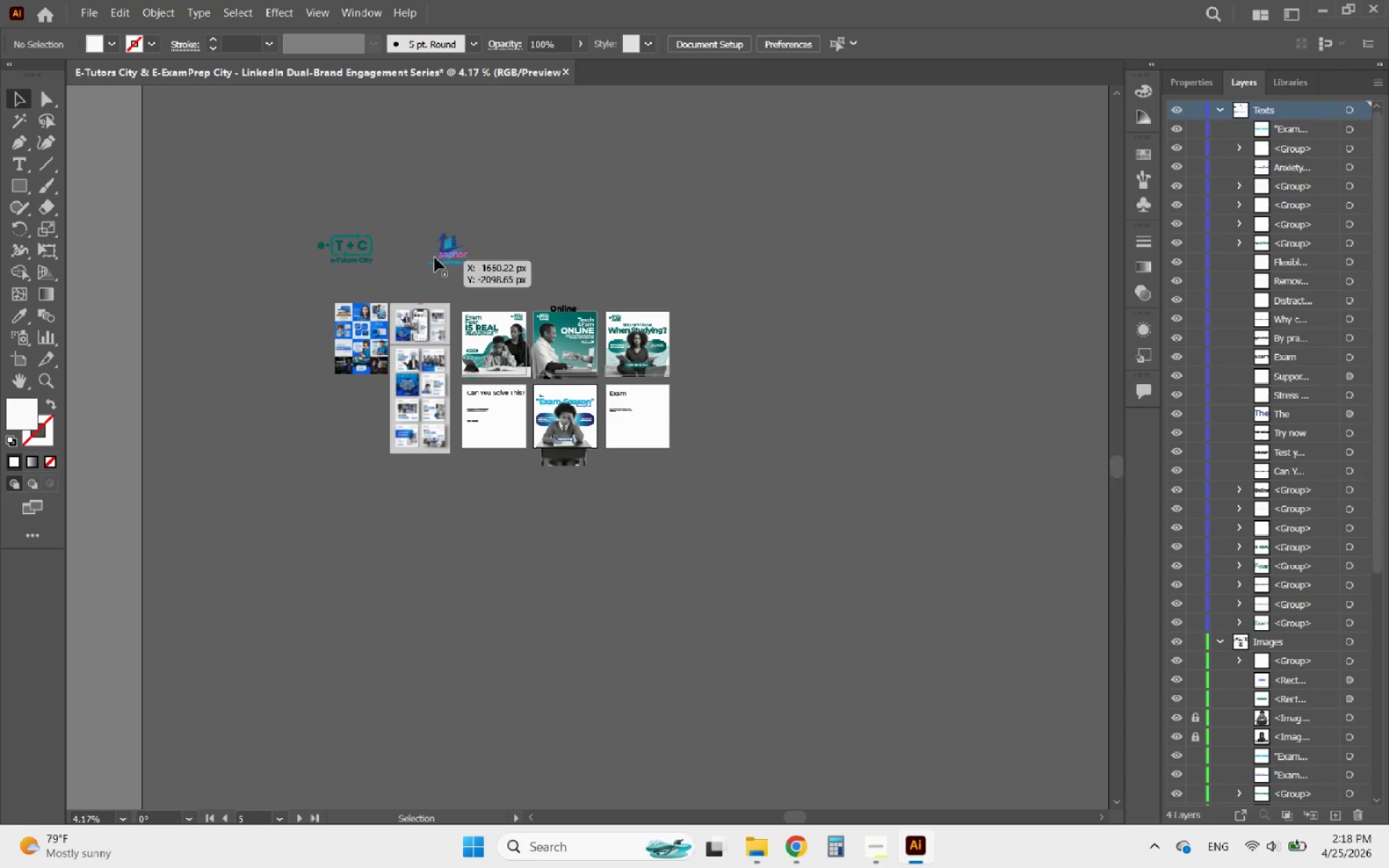 
hold_key(key=AltLeft, duration=2.62)
left_click_drag(start_coordinate=[443, 248], to_coordinate=[551, 383])
 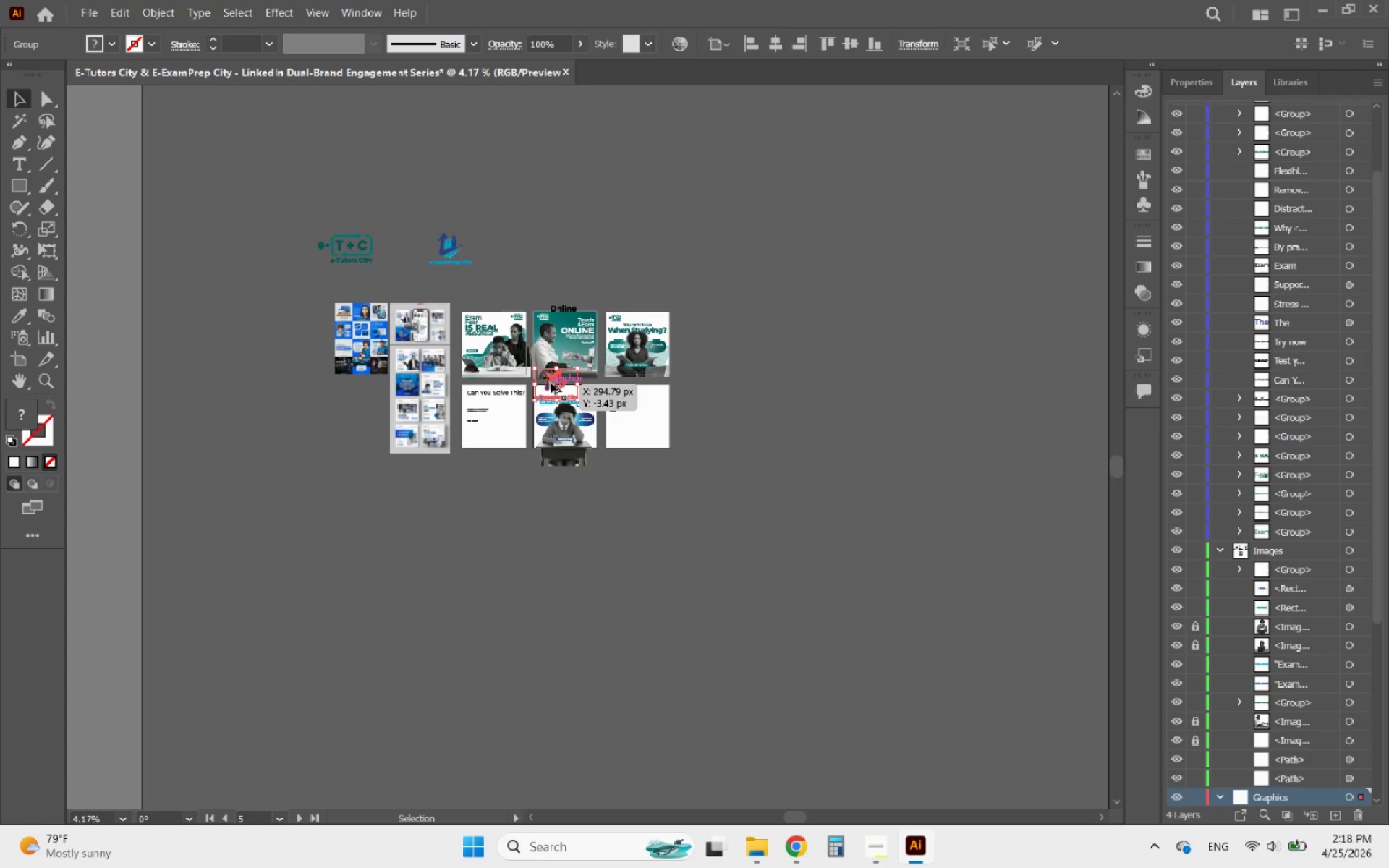 
scroll: coordinate [457, 417], scroll_direction: up, amount: 5.0
 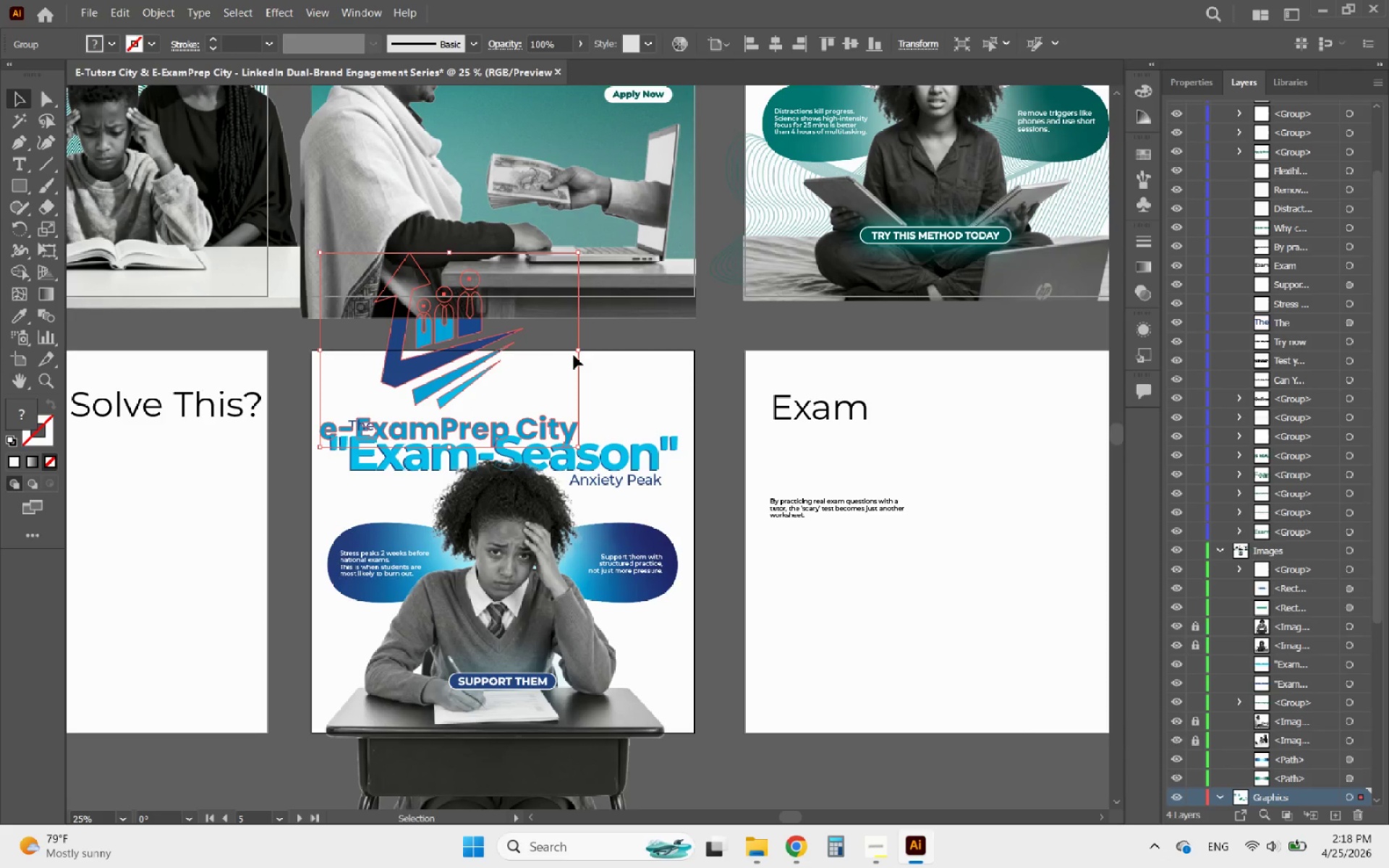 
hold_key(key=ShiftLeft, duration=1.5)
left_click_drag(start_coordinate=[579, 353], to_coordinate=[411, 357])
 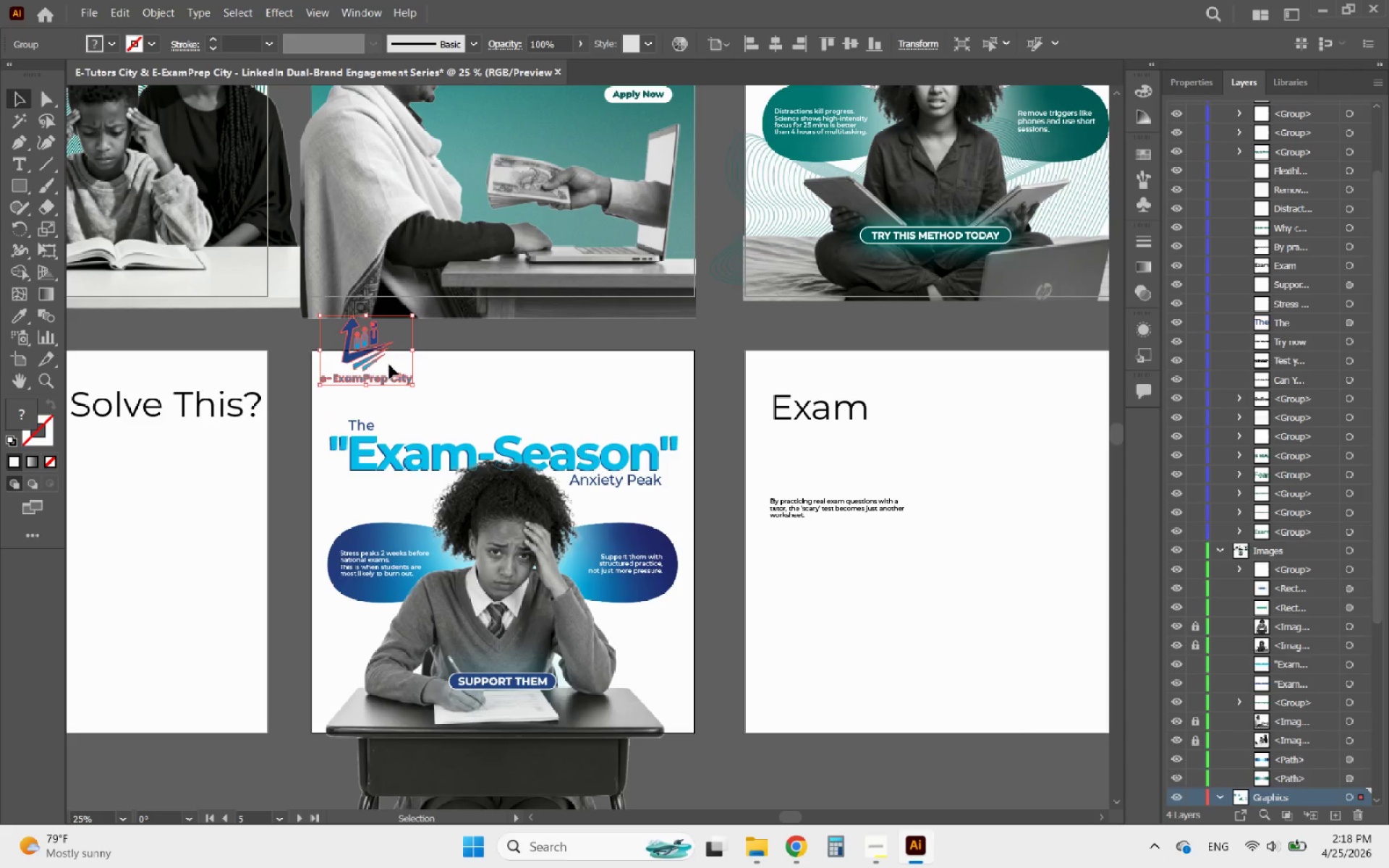 
hold_key(key=AltLeft, duration=0.48)
scroll: coordinate [359, 368], scroll_direction: up, amount: 3.0
 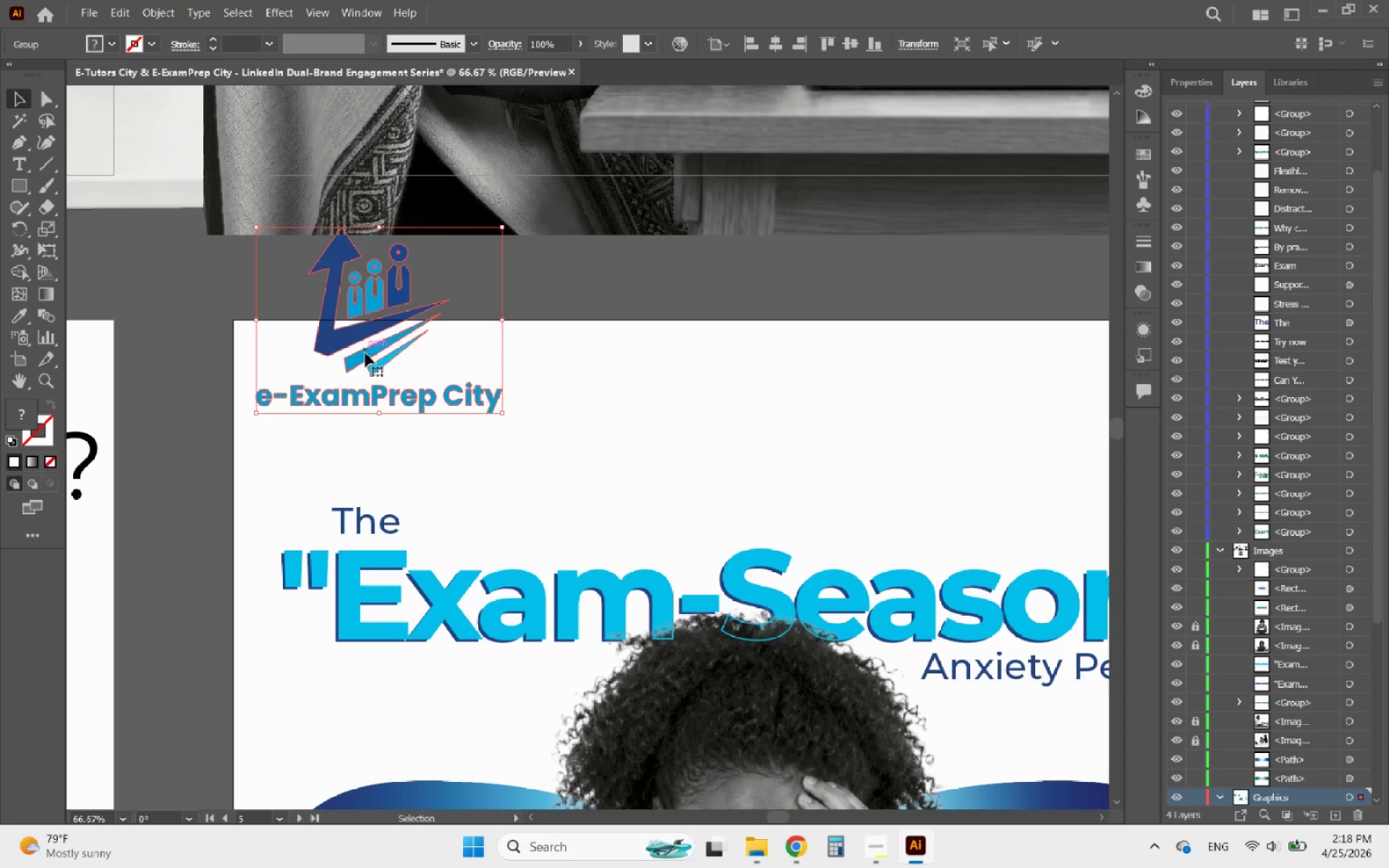 
hold_key(key=AltLeft, duration=0.67)
scroll: coordinate [375, 420], scroll_direction: none, amount: 0.0
 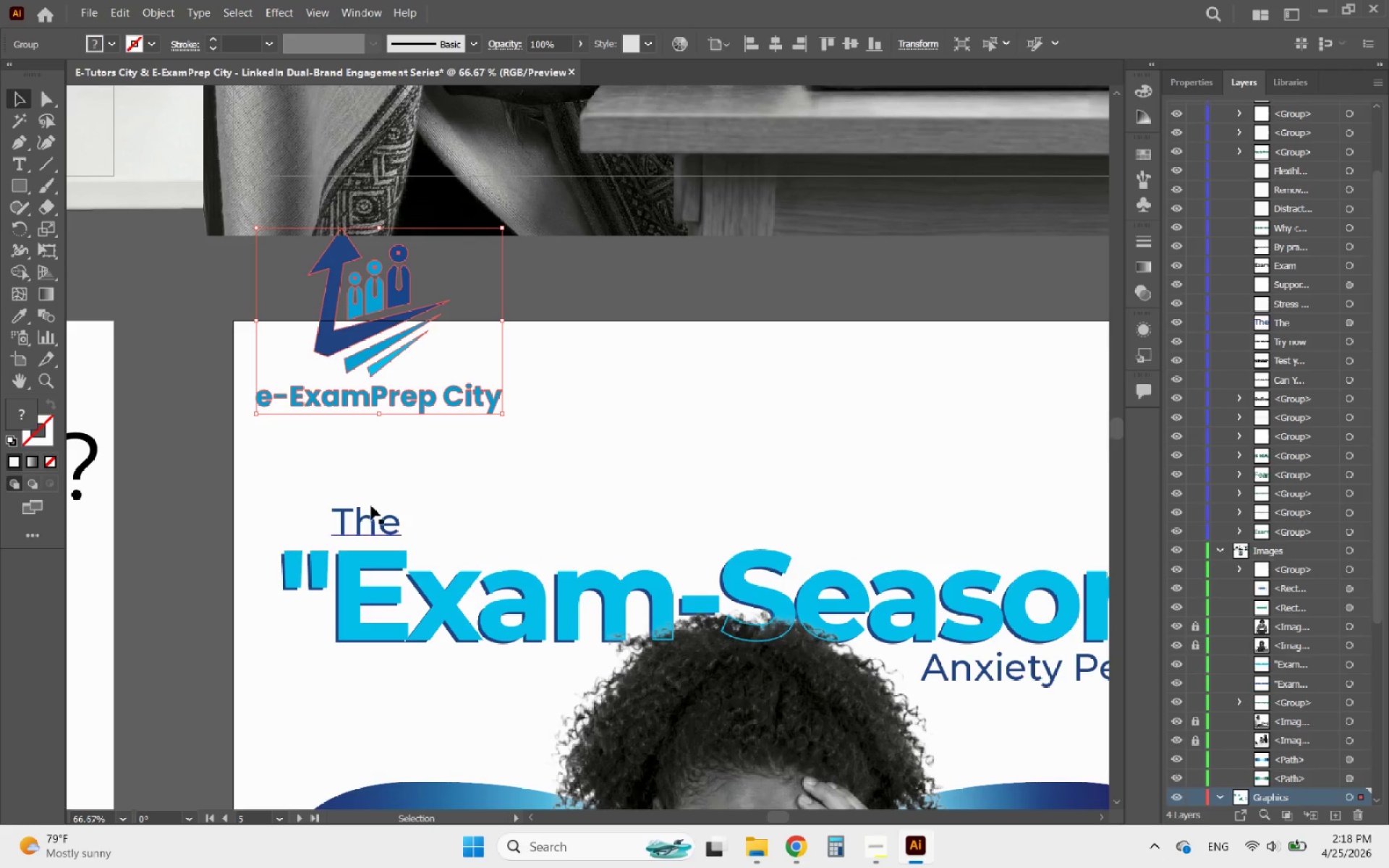 
hold_key(key=AltLeft, duration=0.44)
scroll: coordinate [313, 507], scroll_direction: down, amount: 2.0
 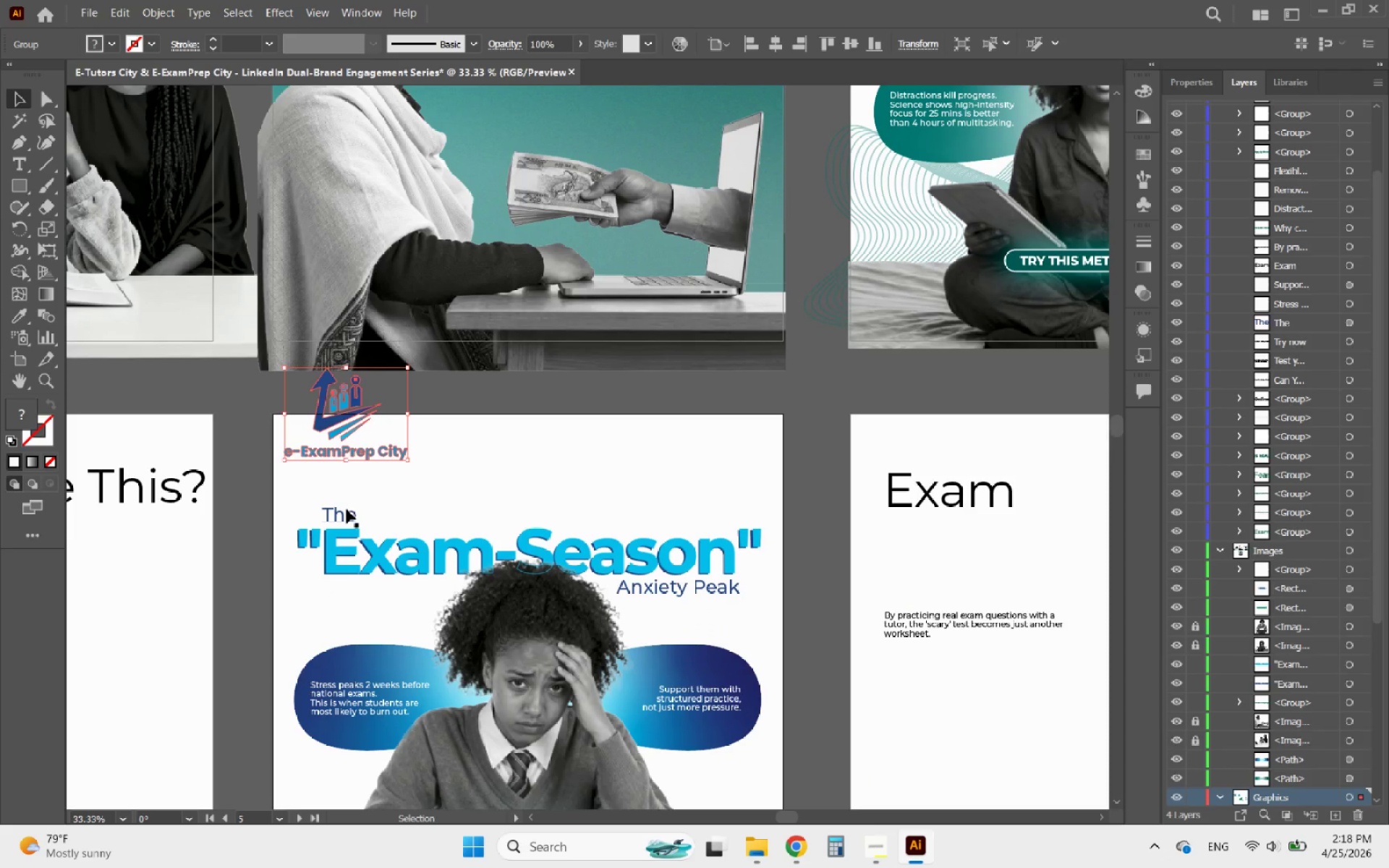 
left_click_drag(start_coordinate=[347, 509], to_coordinate=[723, 521])
 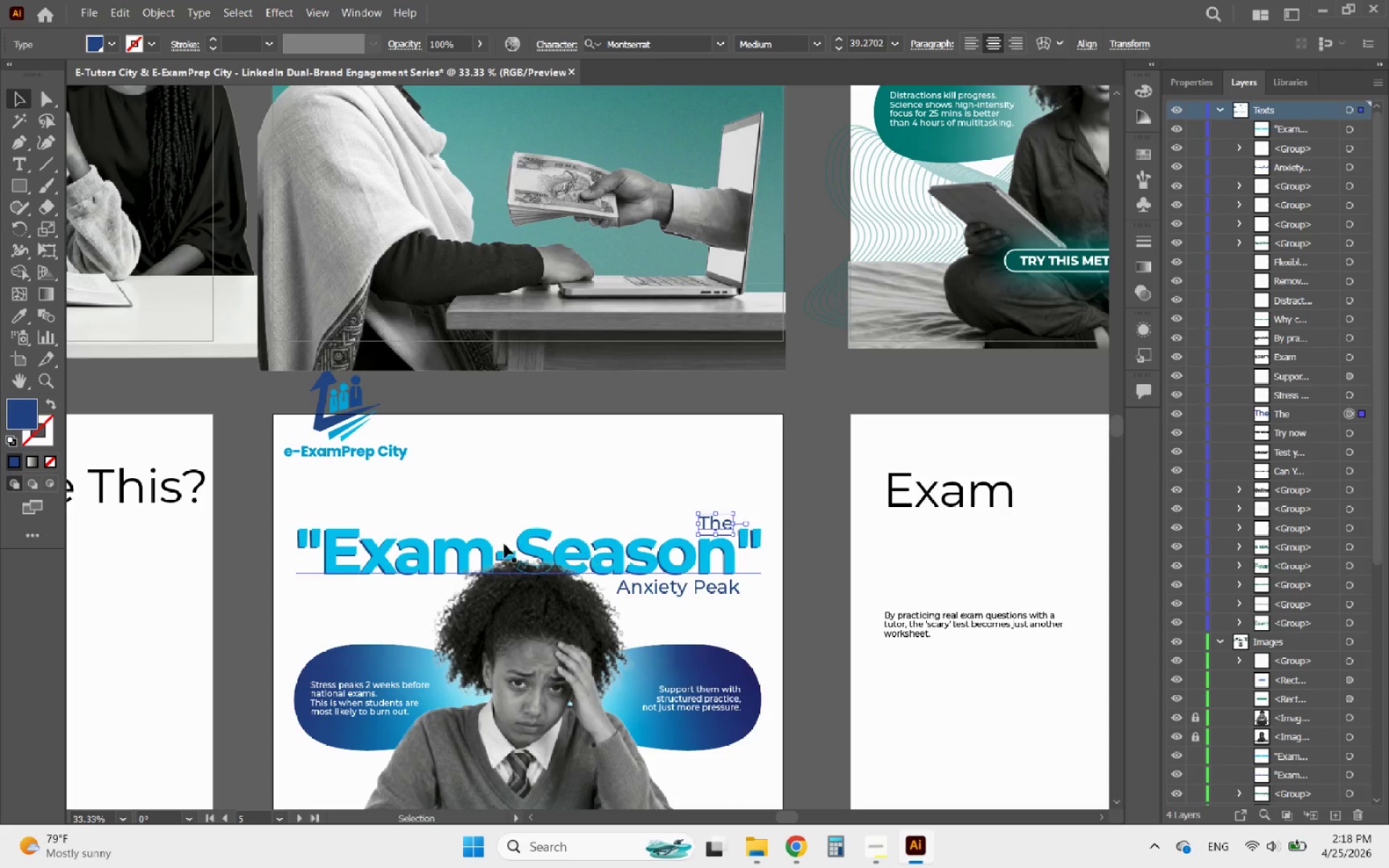 
hold_key(key=AltLeft, duration=0.91)
scroll: coordinate [396, 528], scroll_direction: up, amount: 1.0
 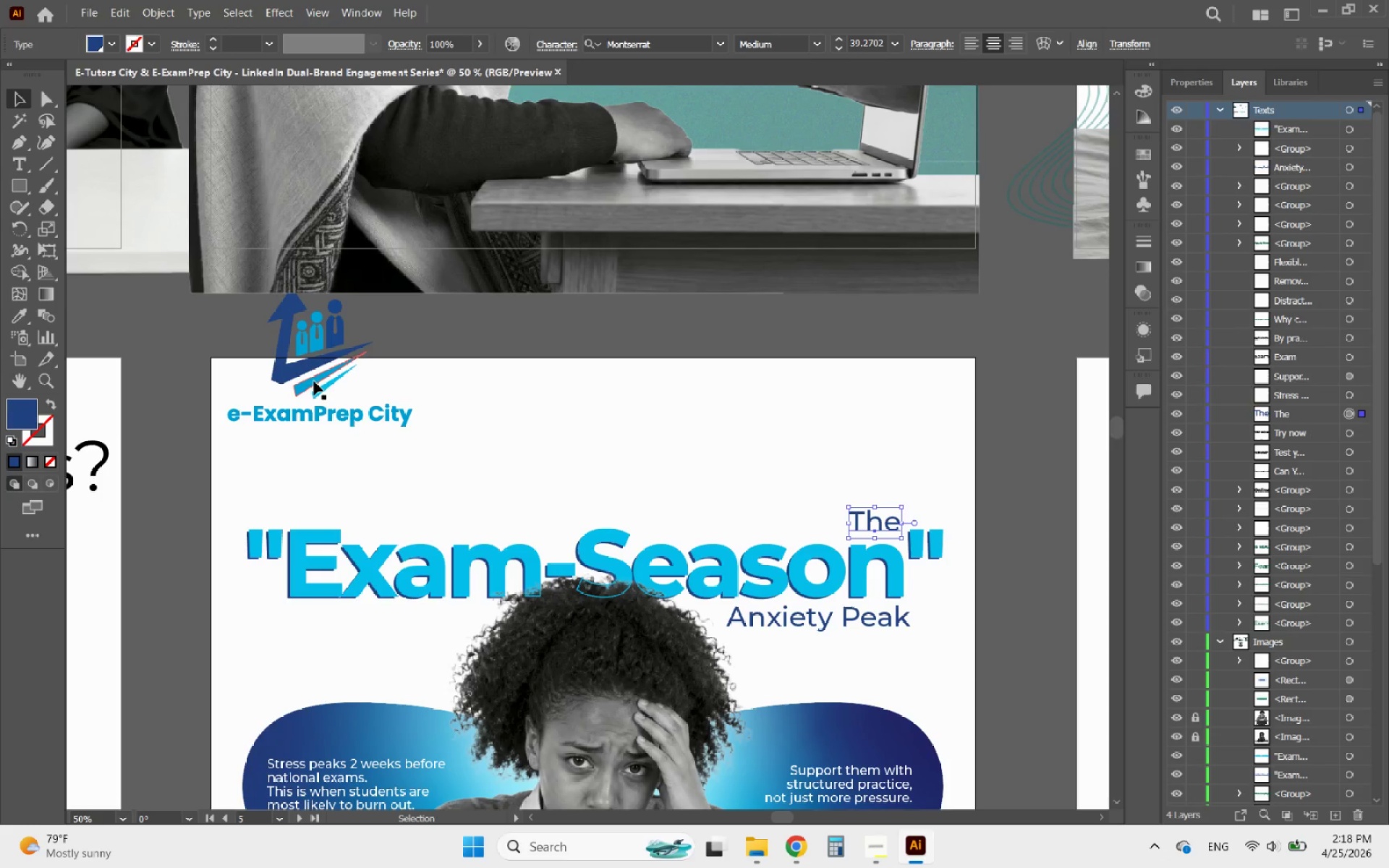 
left_click_drag(start_coordinate=[313, 382], to_coordinate=[331, 461])
 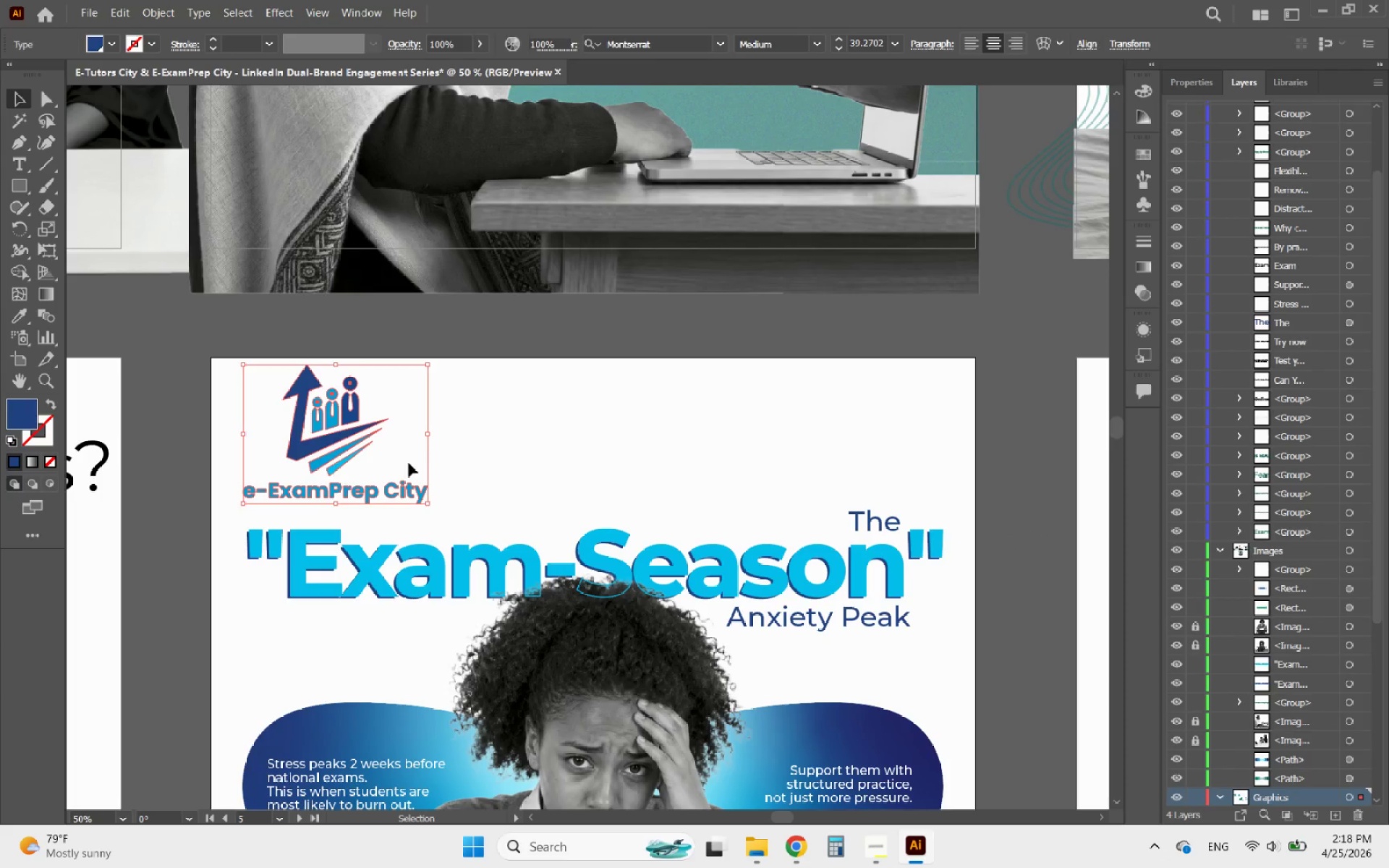 
hold_key(key=ShiftLeft, duration=2.05)
left_click_drag(start_coordinate=[428, 433], to_coordinate=[347, 433])
 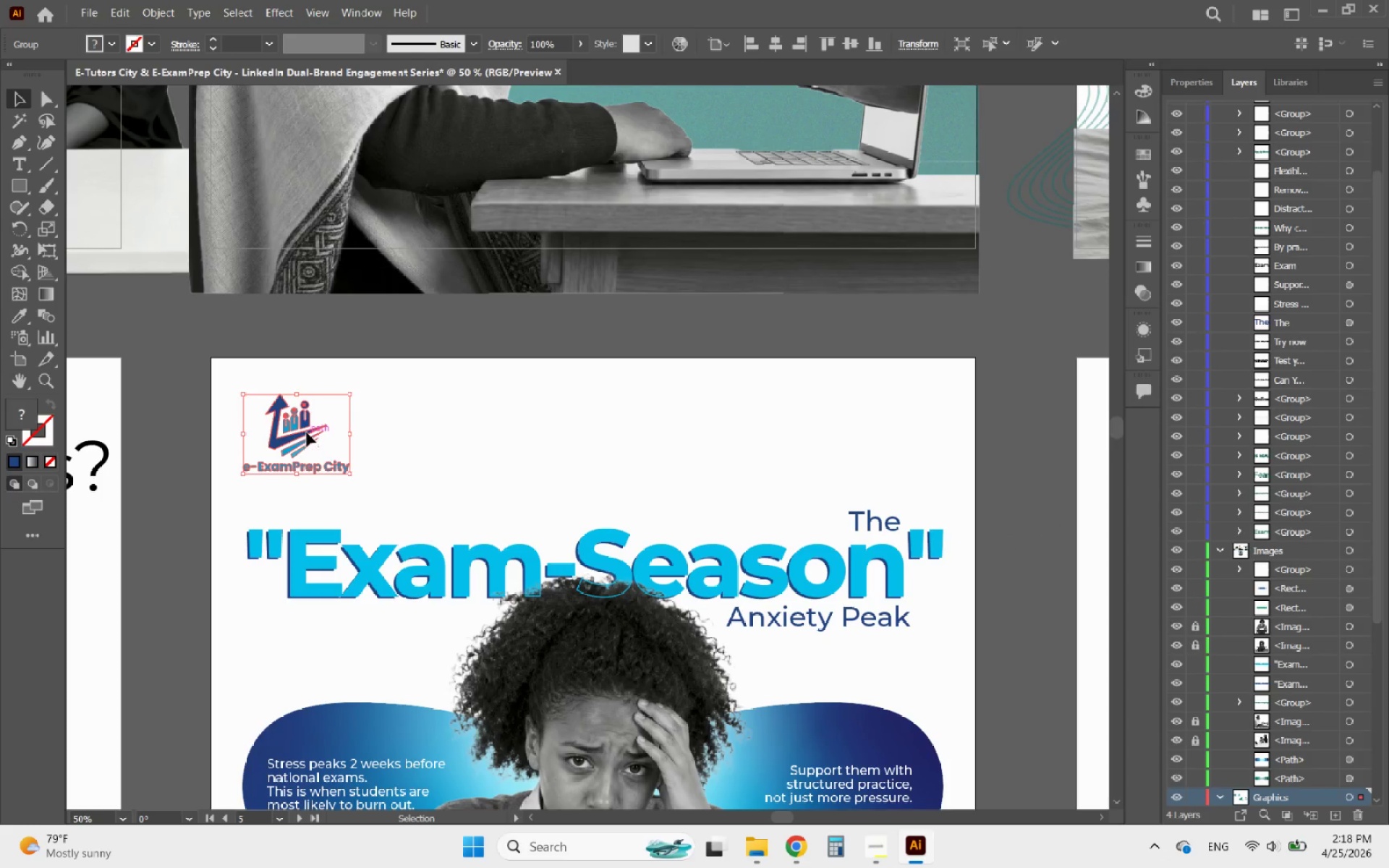 
left_click_drag(start_coordinate=[306, 433], to_coordinate=[323, 440])
 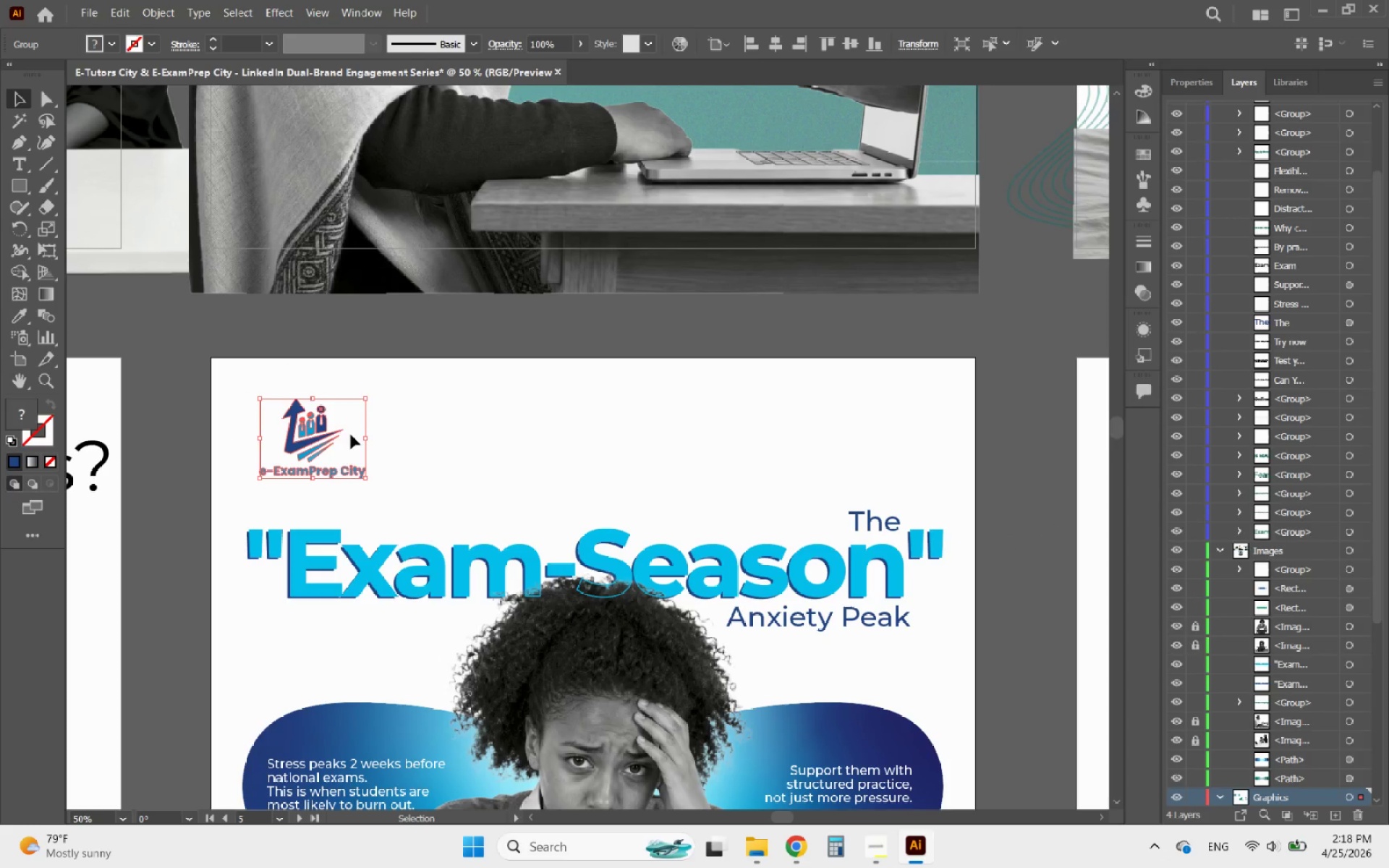 
left_click_drag(start_coordinate=[321, 436], to_coordinate=[305, 427])